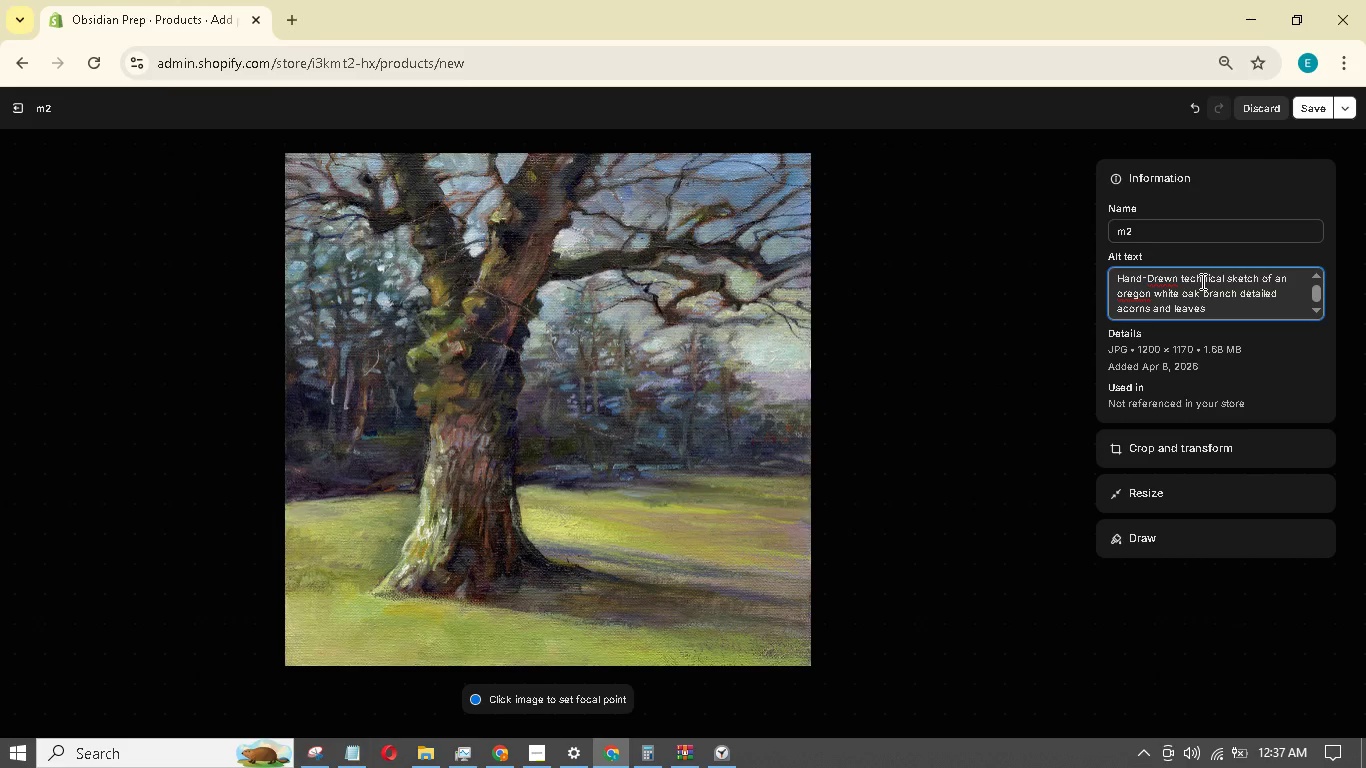 
key(Period)
 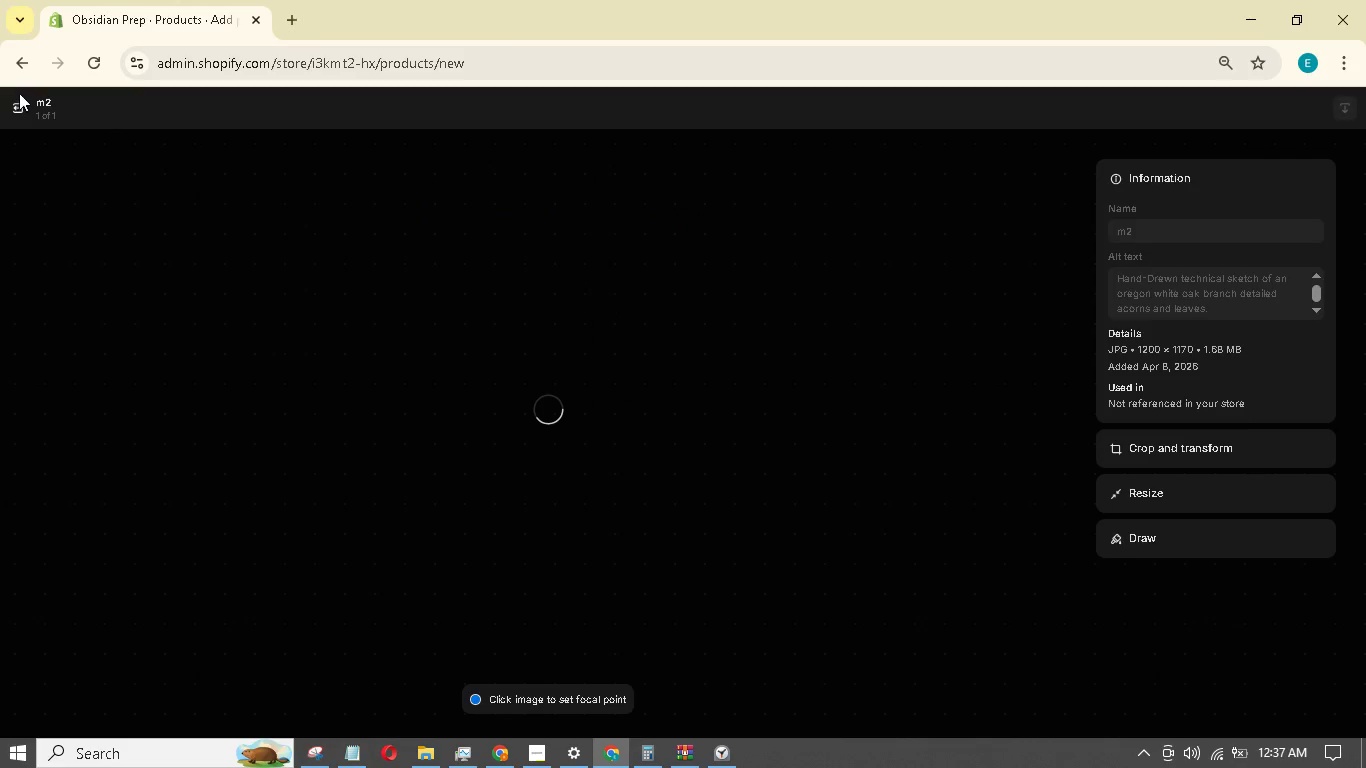 
left_click([29, 108])
 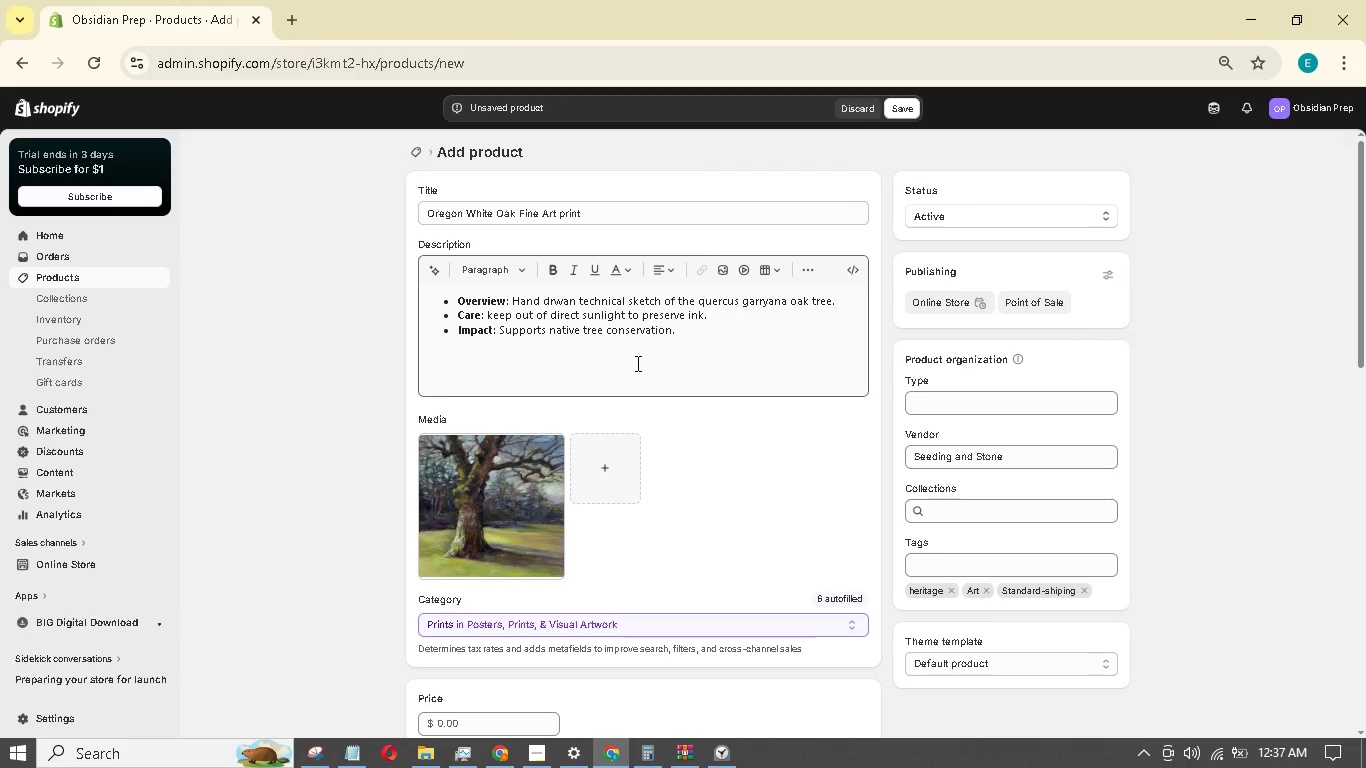 
scroll: coordinate [636, 363], scroll_direction: down, amount: 3.0
 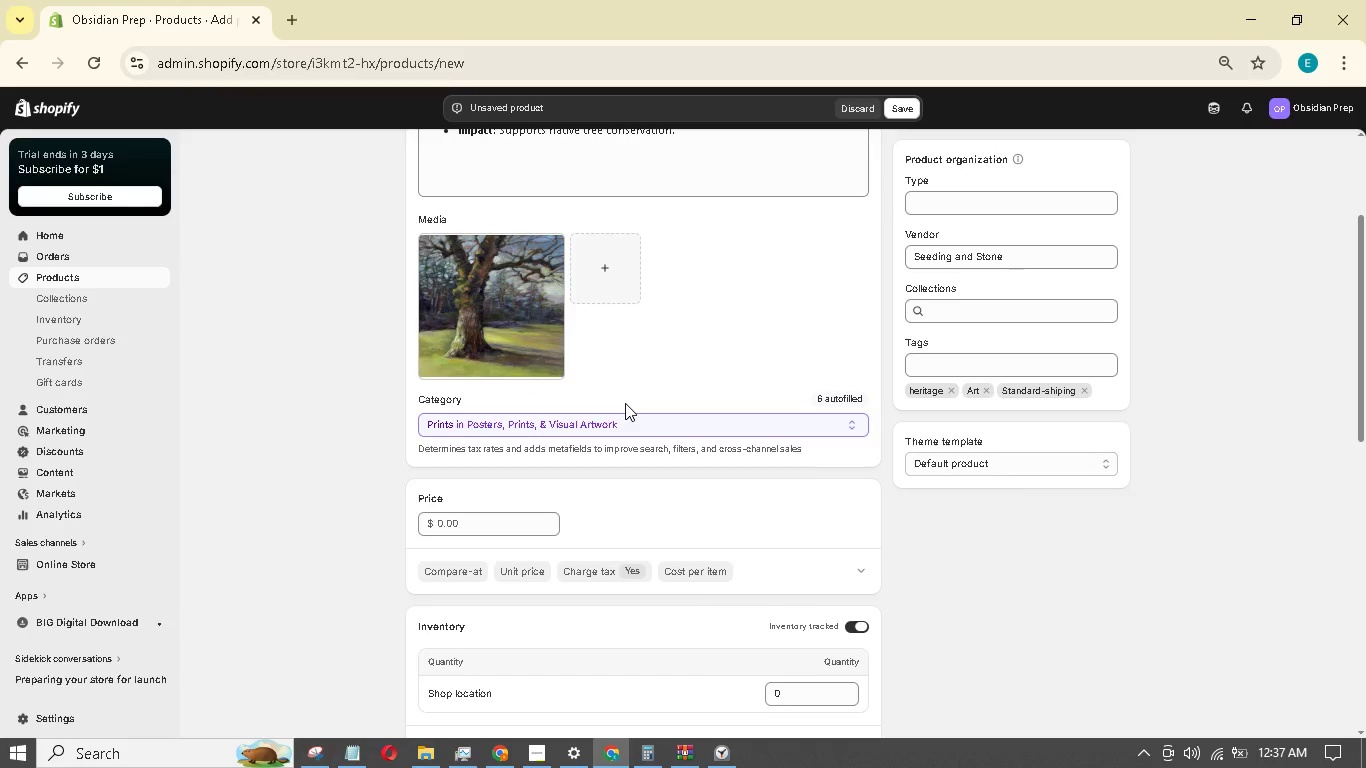 
wait(9.16)
 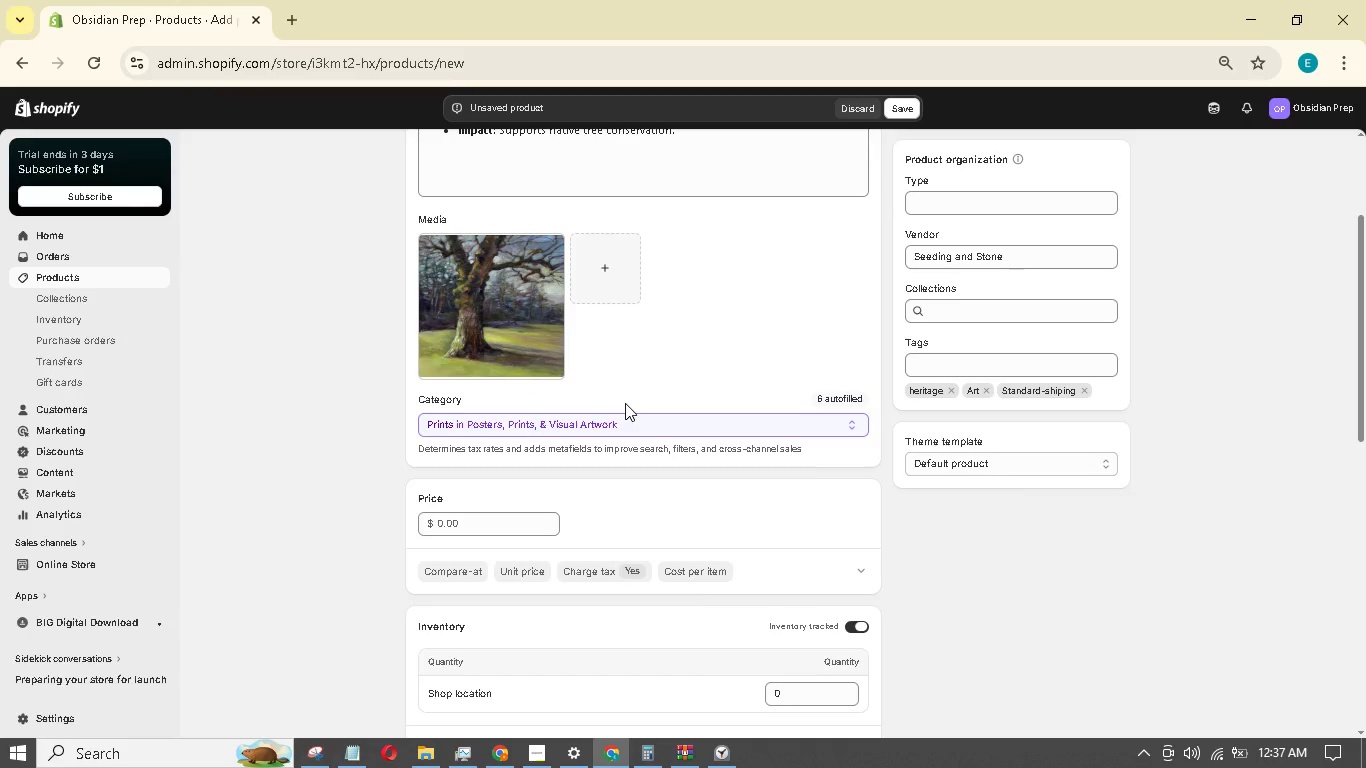 
left_click([528, 517])
 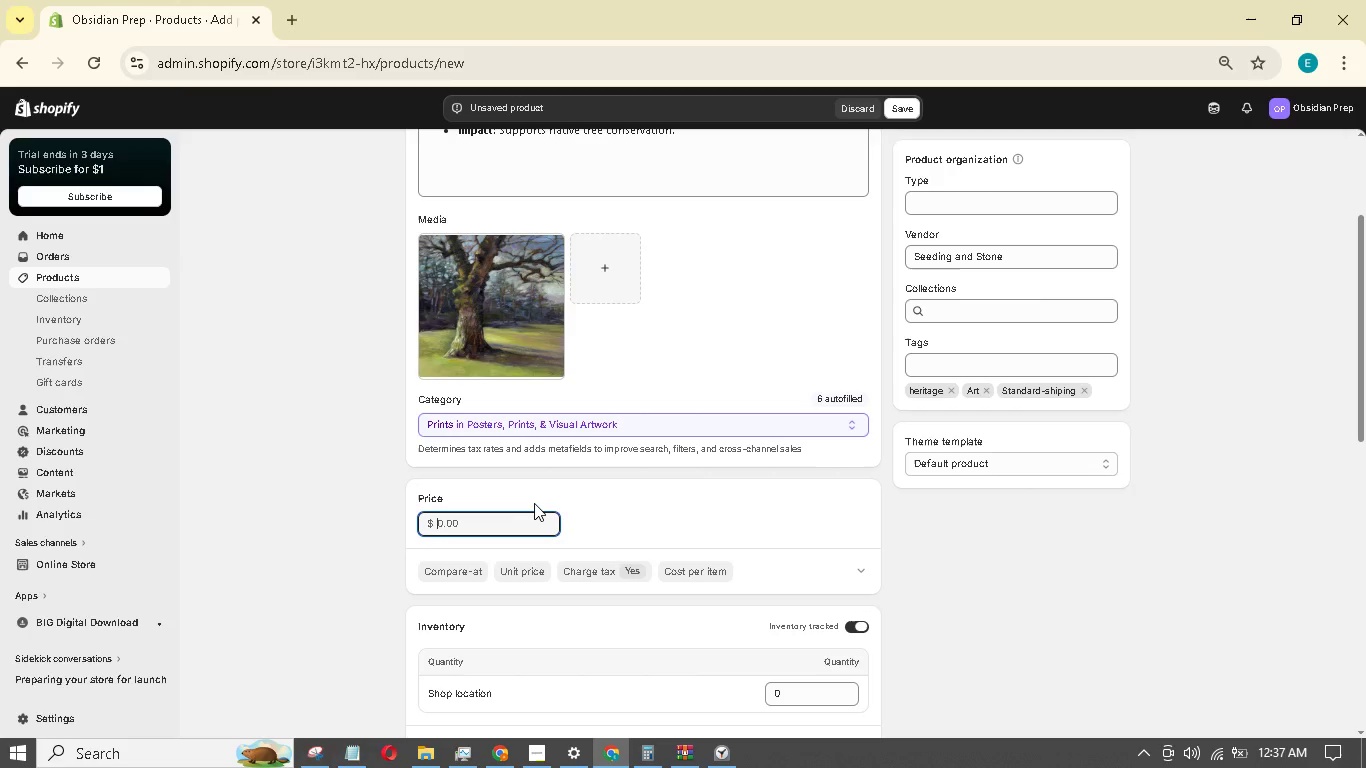 
type(45)
 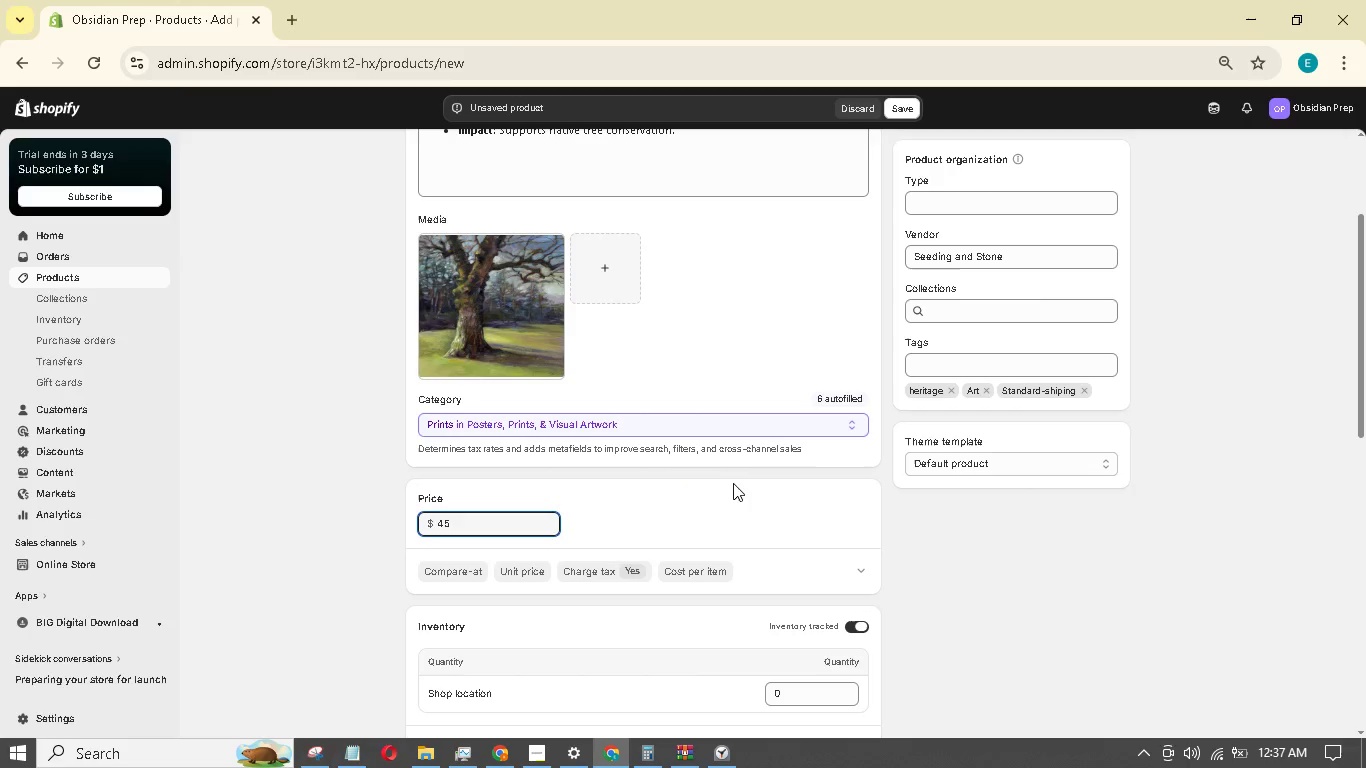 
left_click([727, 494])
 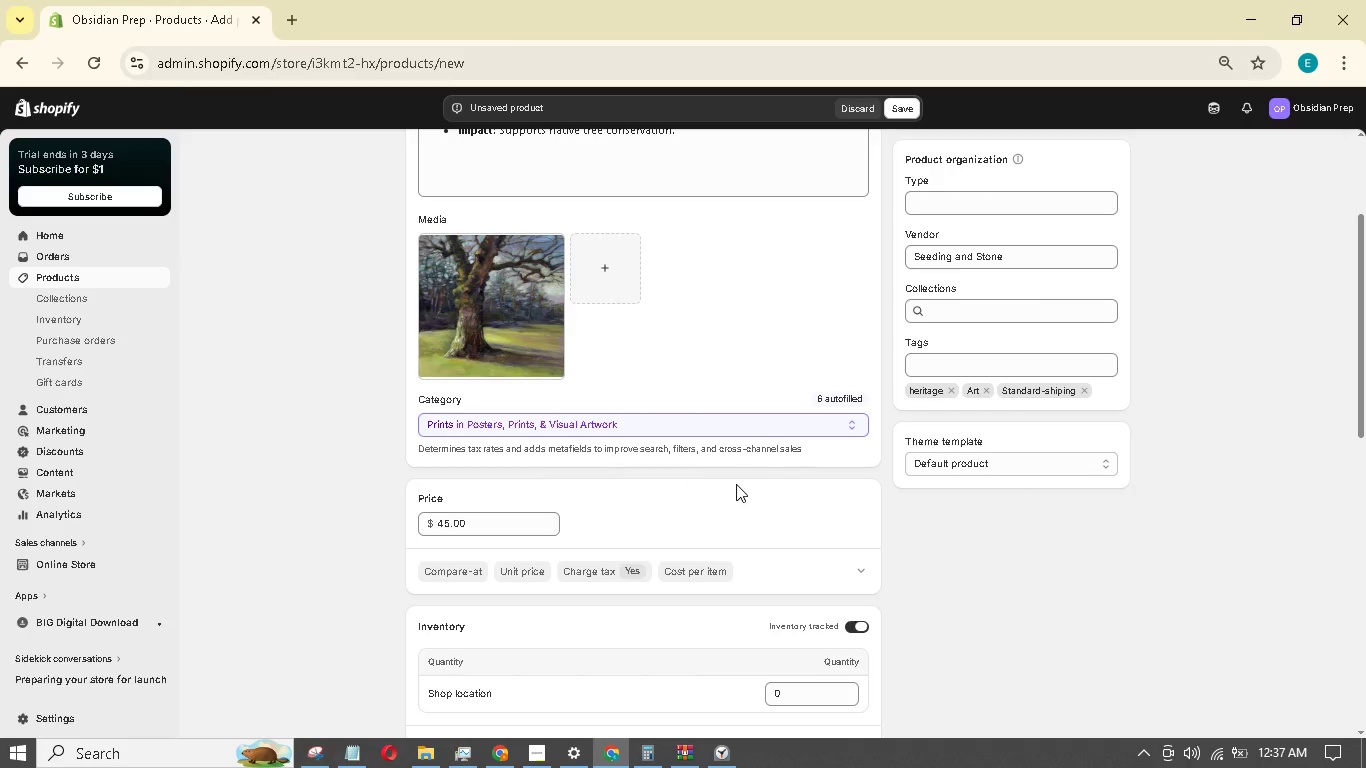 
scroll: coordinate [737, 483], scroll_direction: down, amount: 1.0
 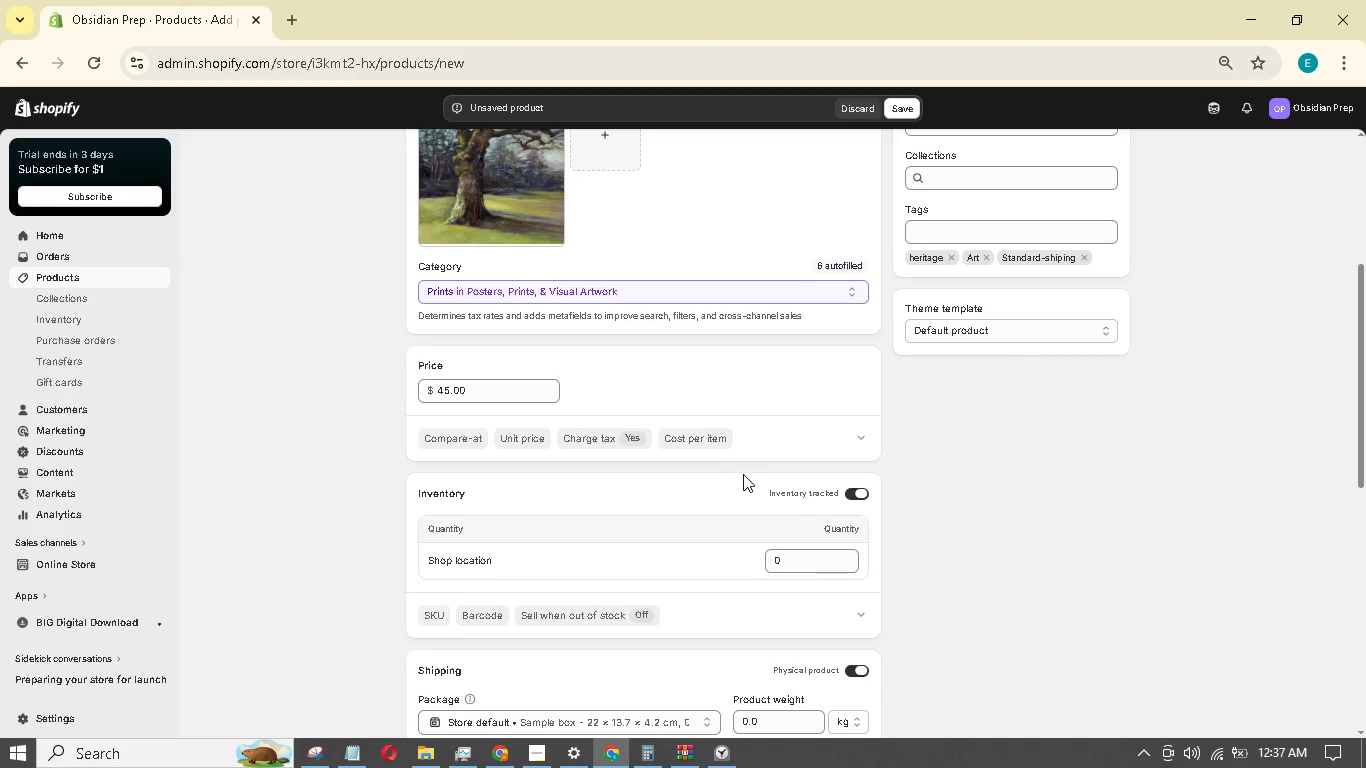 
left_click([438, 618])
 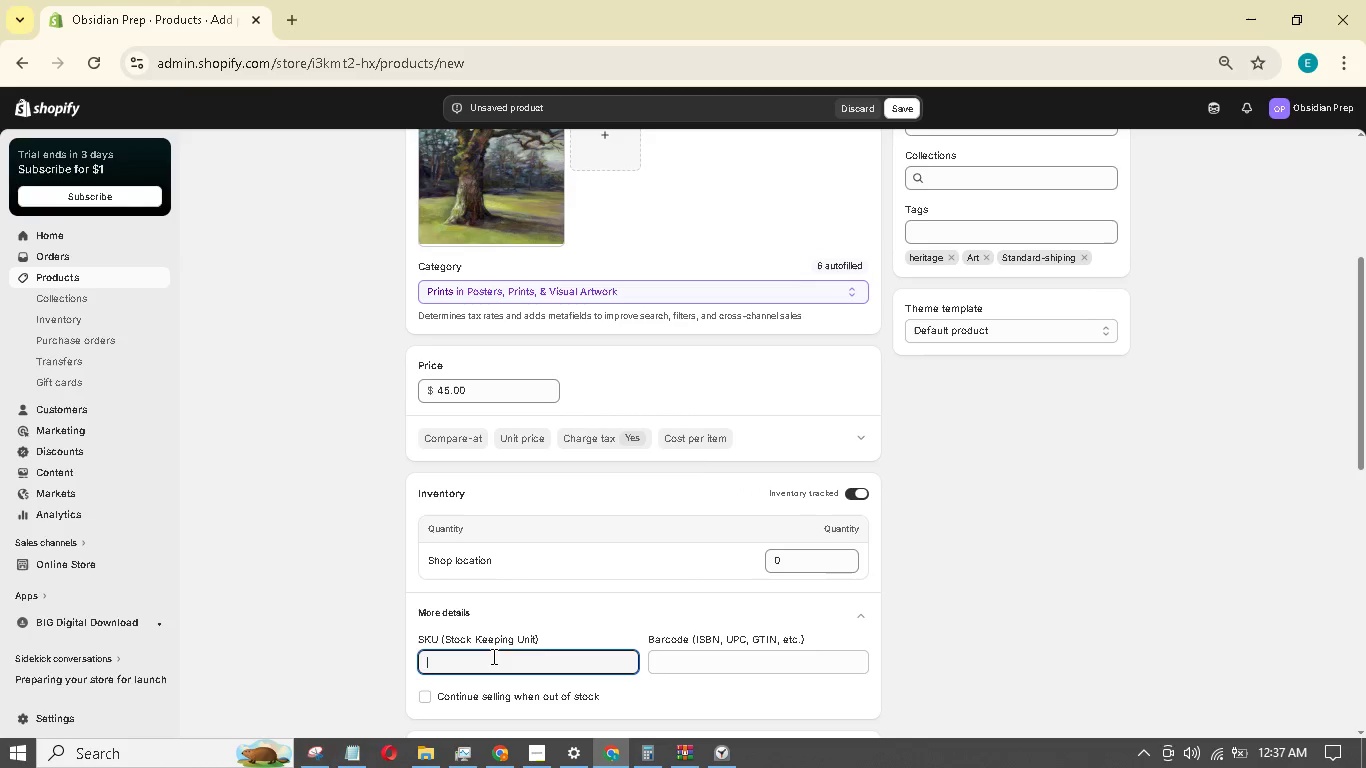 
left_click([492, 657])
 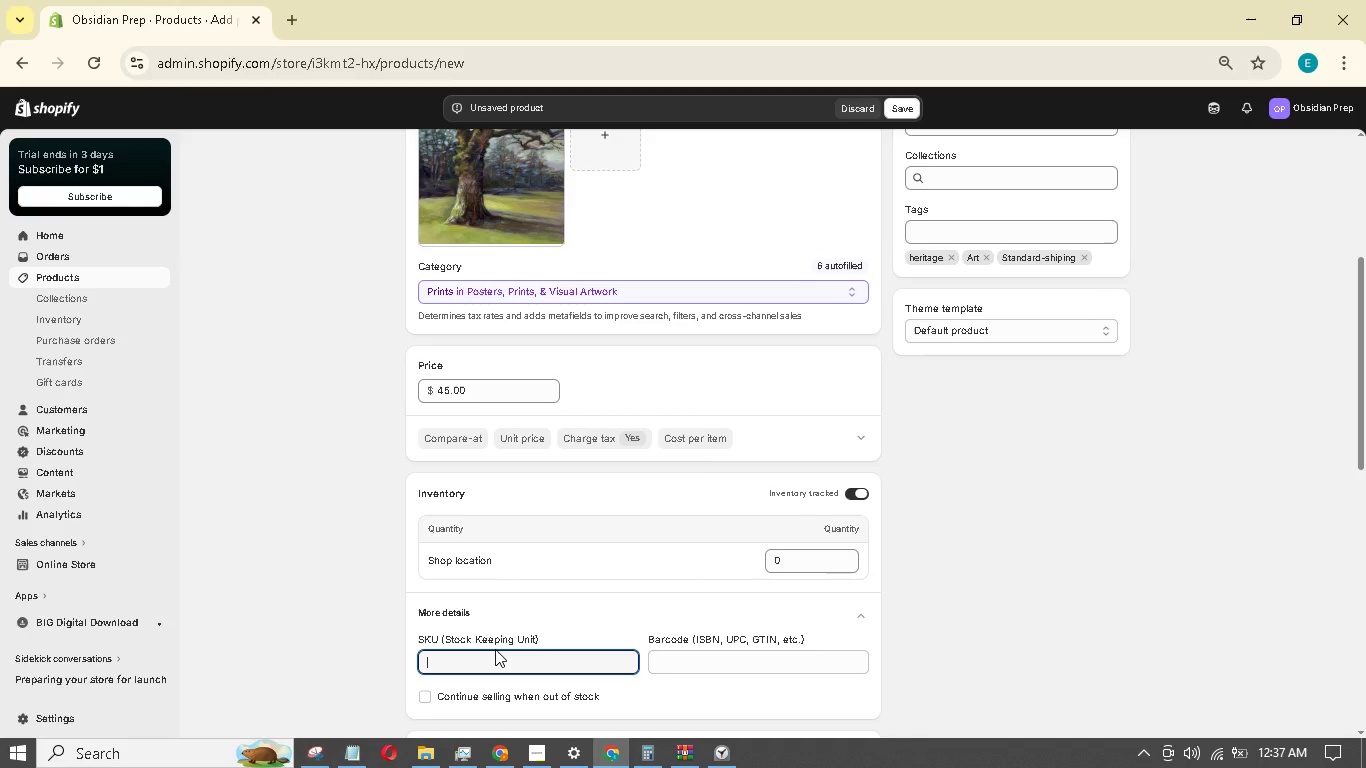 
type(SS-PRNT-ok)
 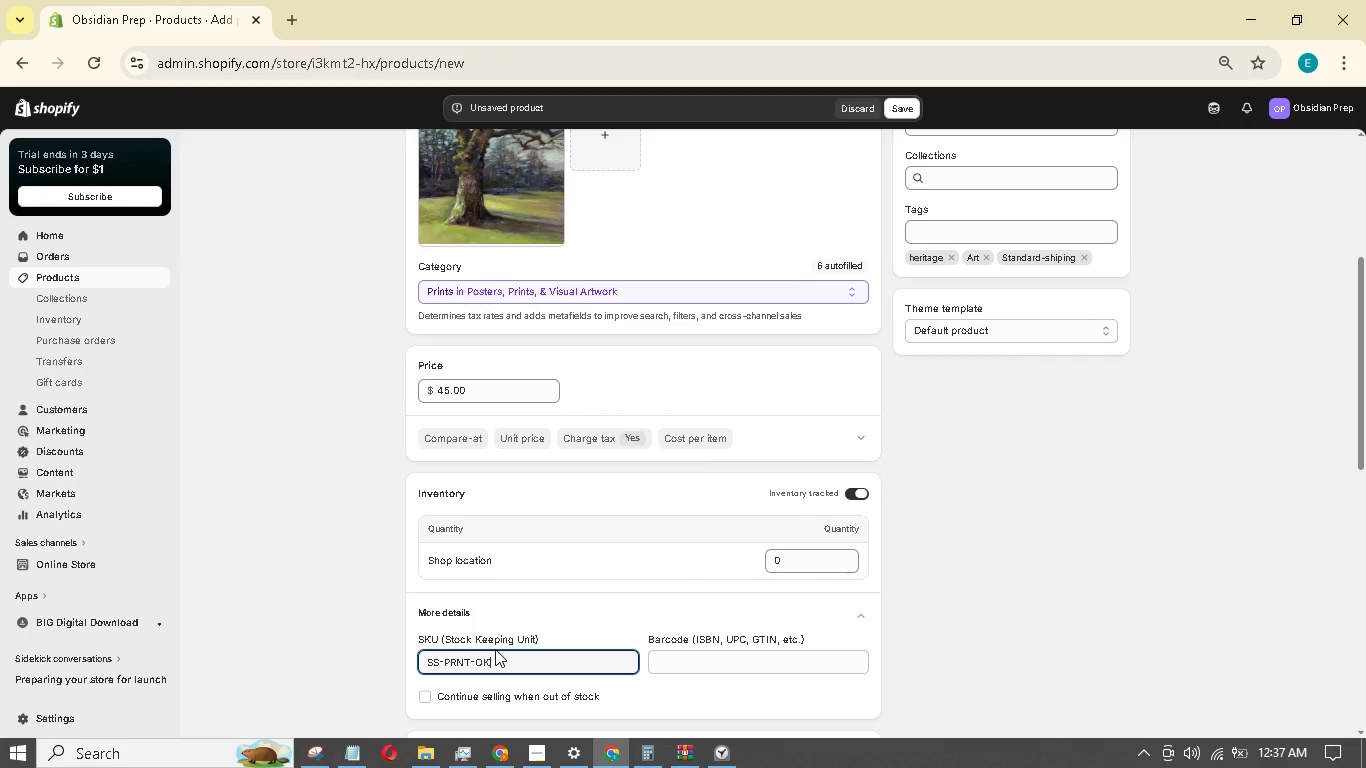 
scroll: coordinate [636, 565], scroll_direction: down, amount: 2.0
 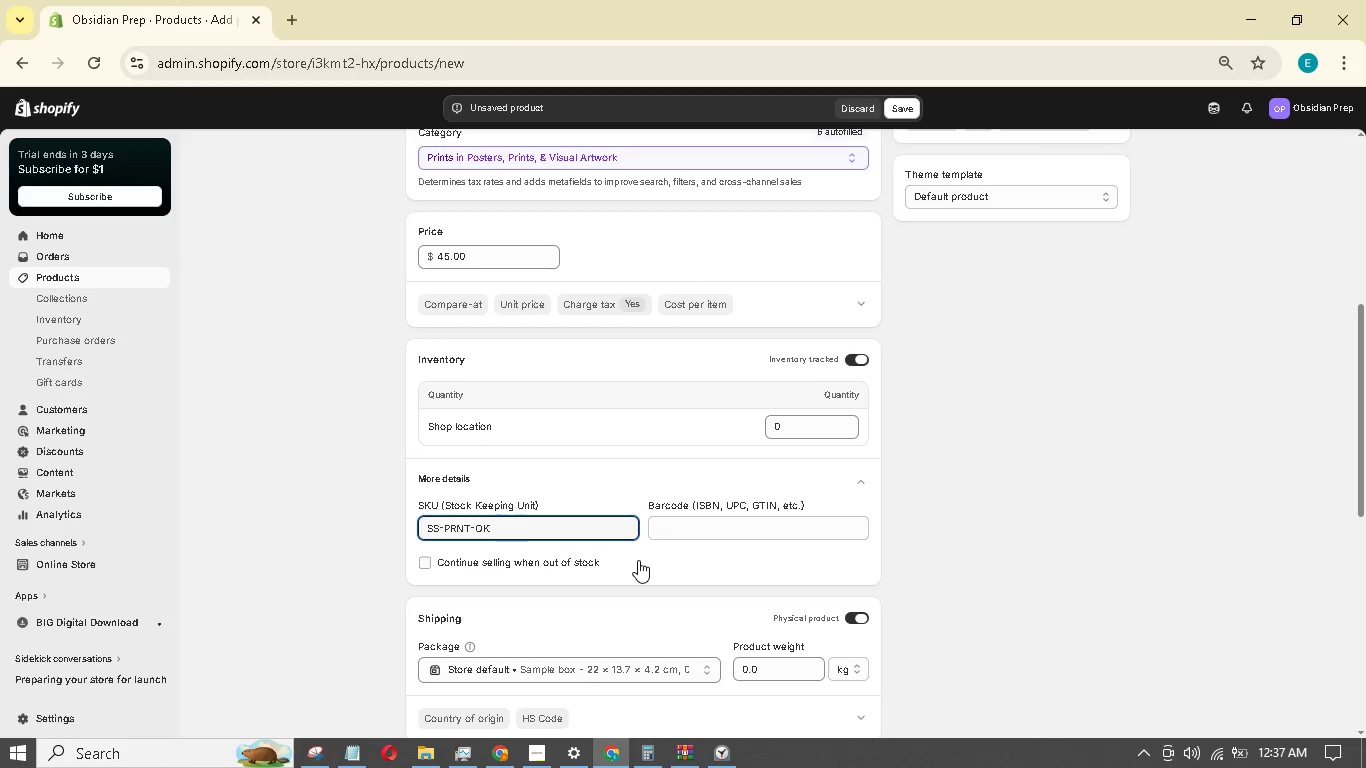 
wait(11.7)
 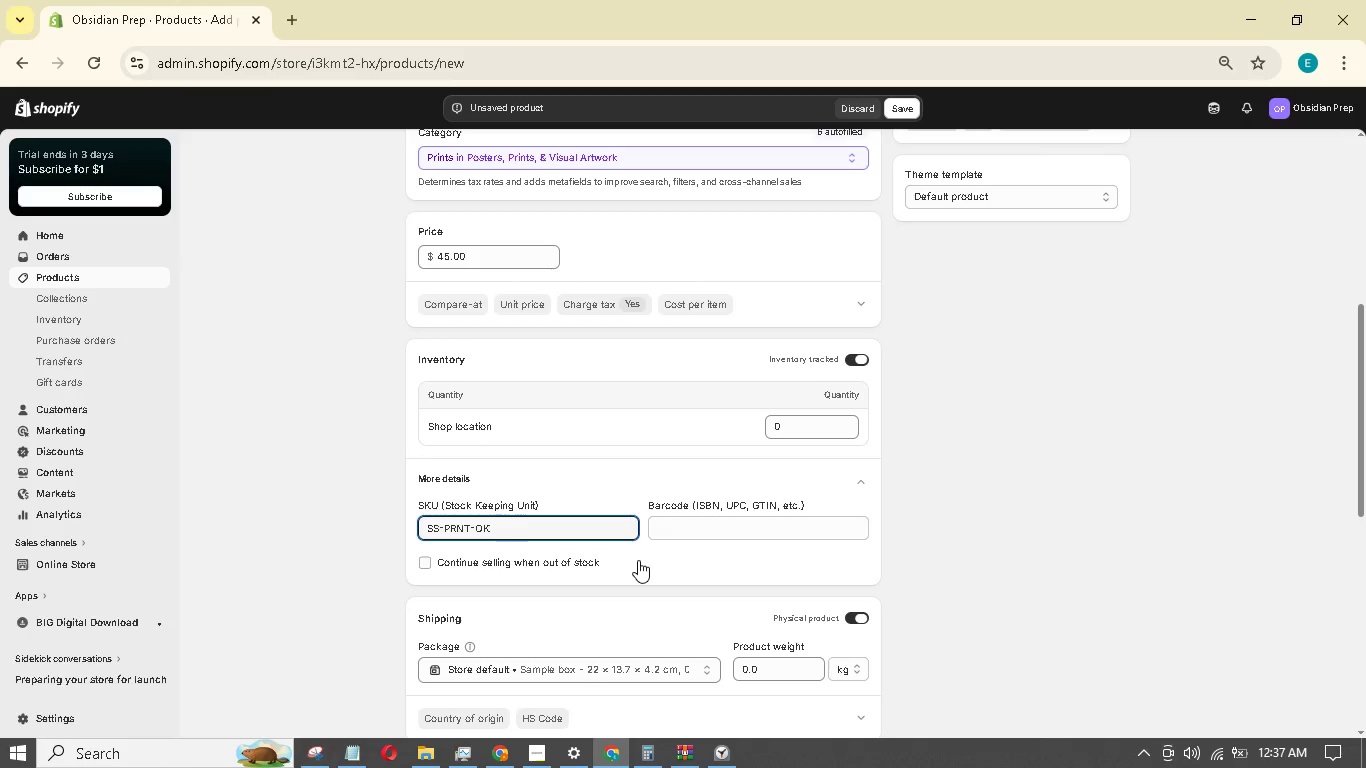 
scroll: coordinate [639, 559], scroll_direction: down, amount: 2.0
 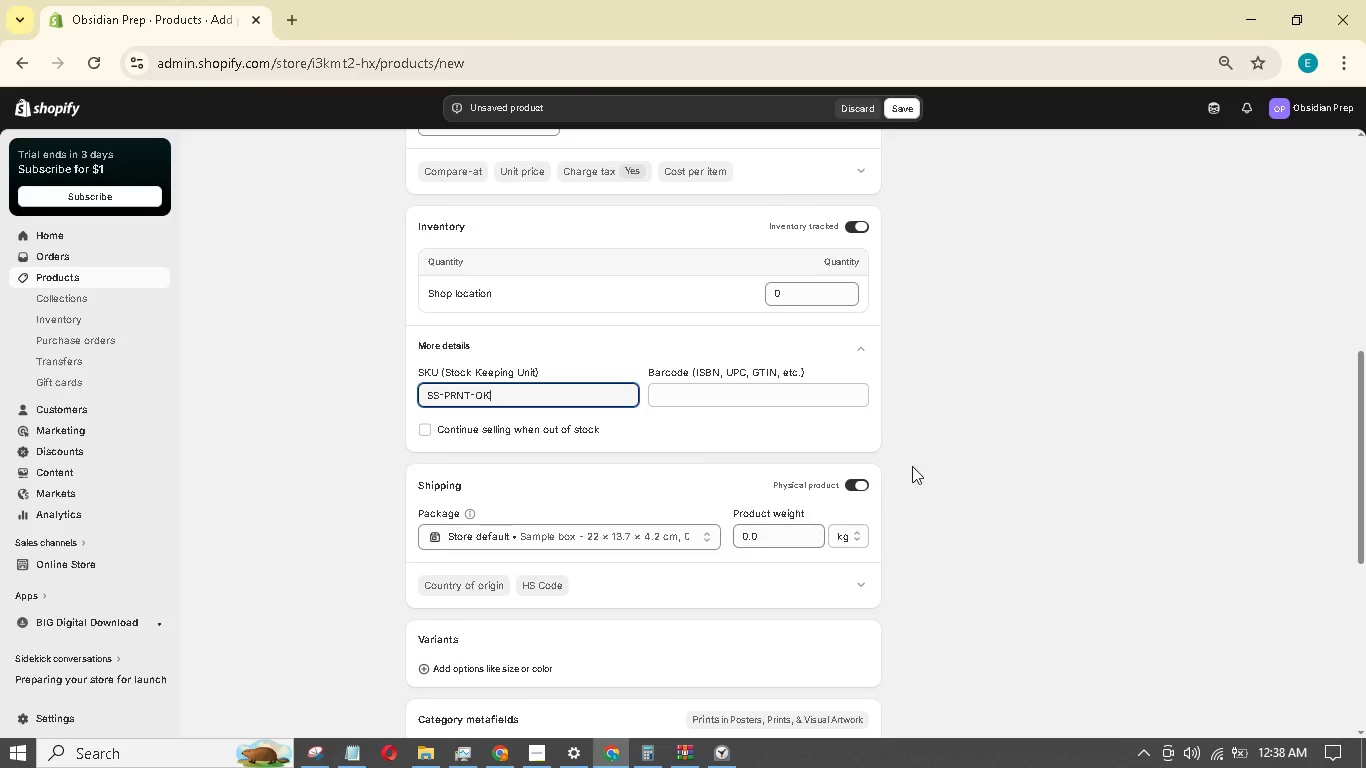 
left_click([928, 453])
 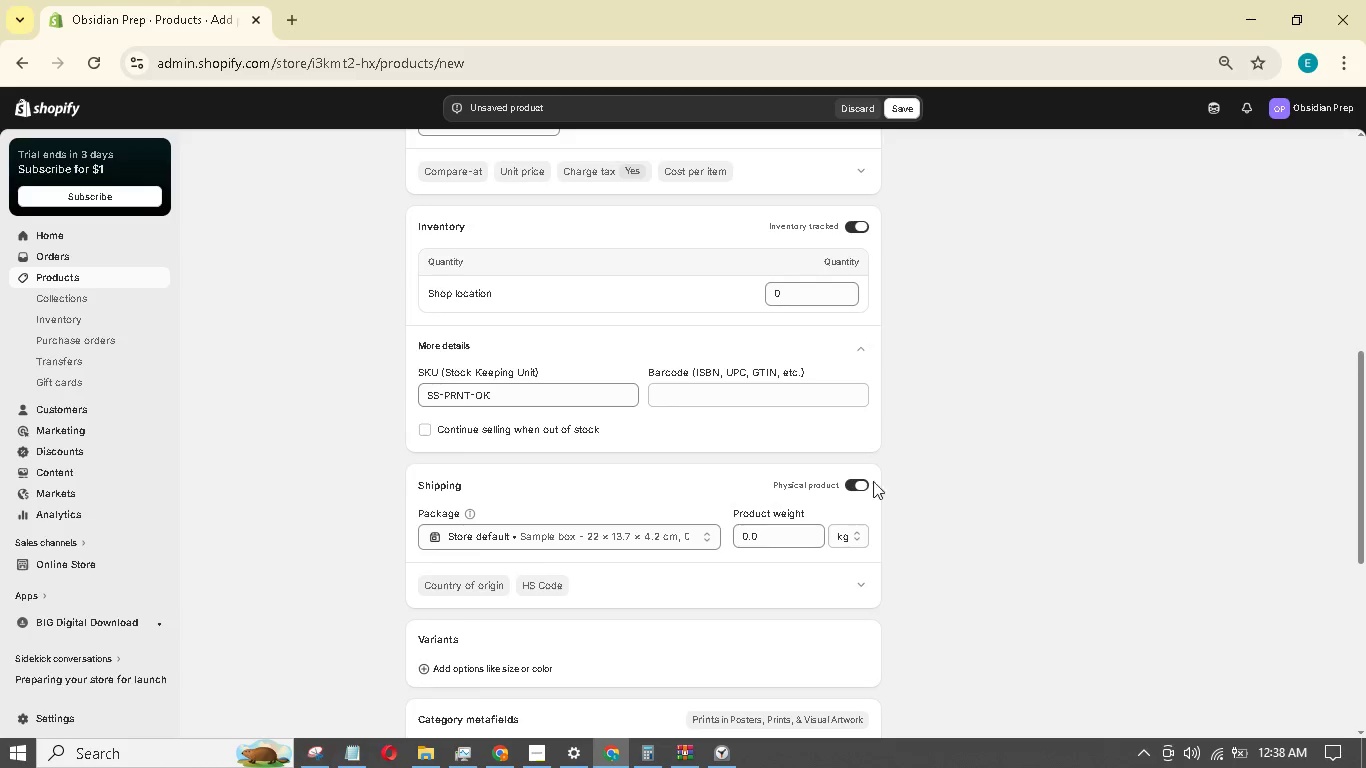 
scroll: coordinate [846, 489], scroll_direction: down, amount: 14.0
 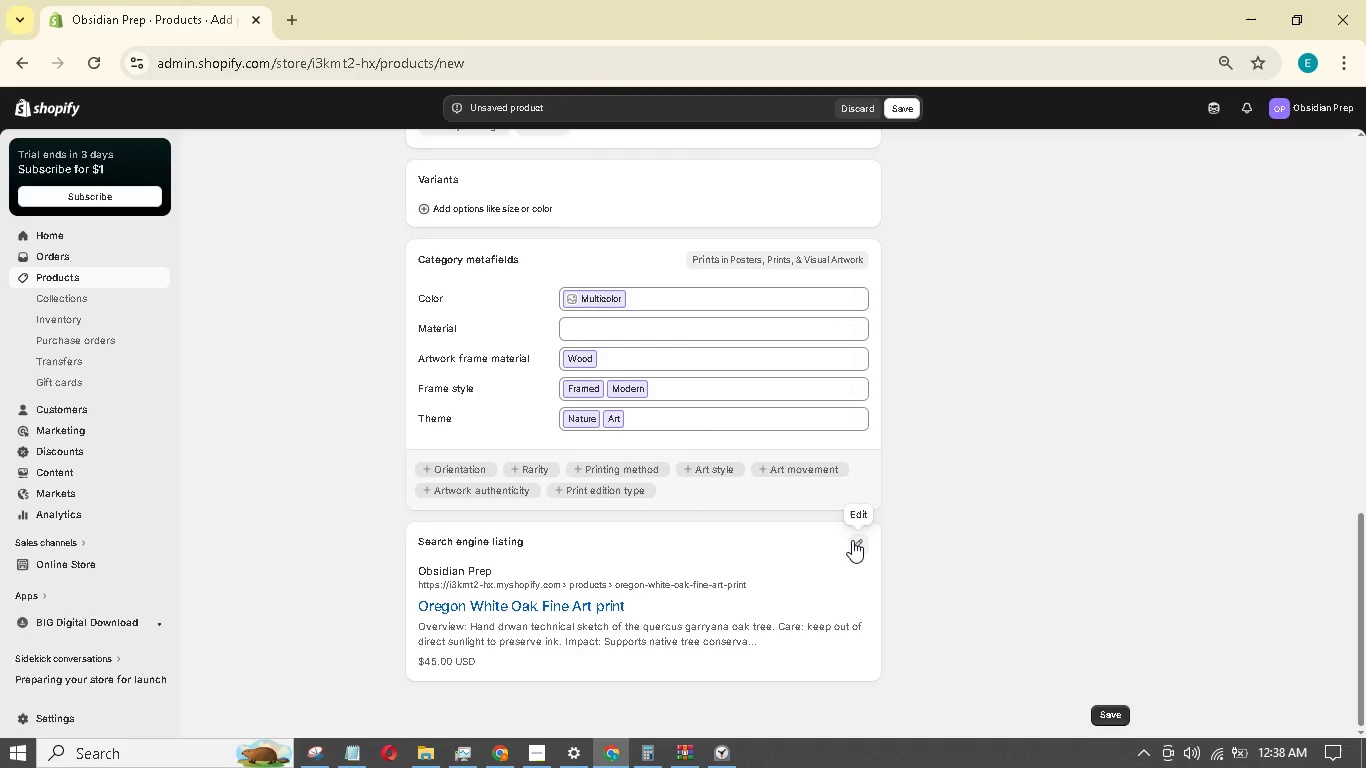 
left_click([857, 541])
 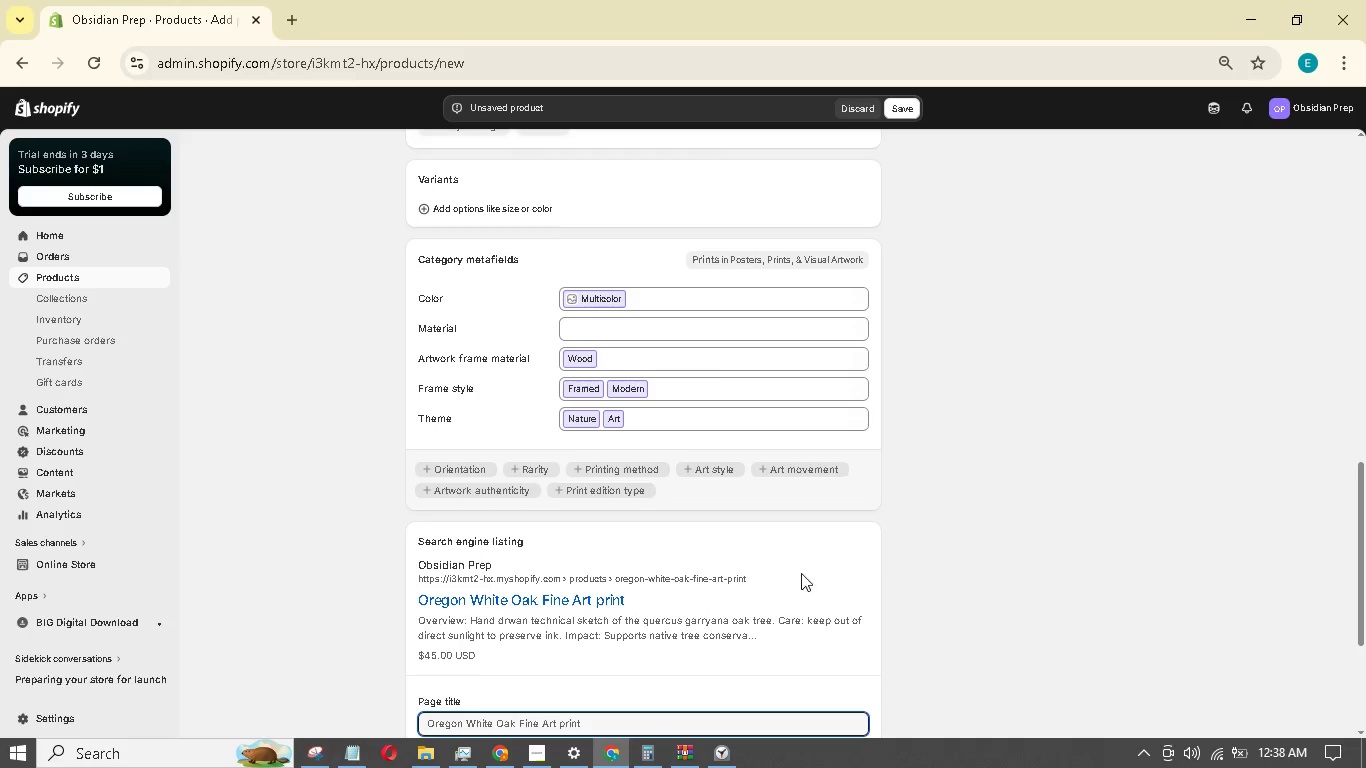 
scroll: coordinate [748, 599], scroll_direction: down, amount: 3.0
 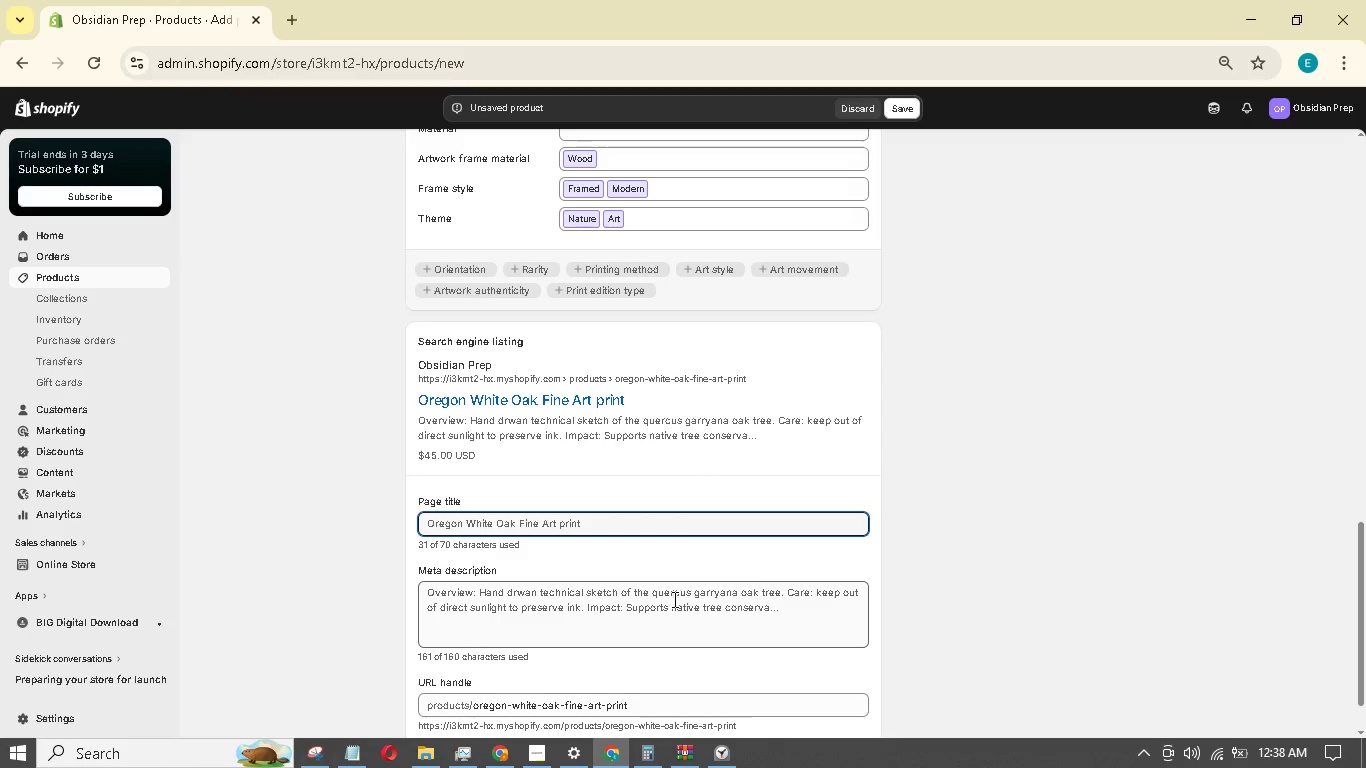 
left_click([674, 603])
 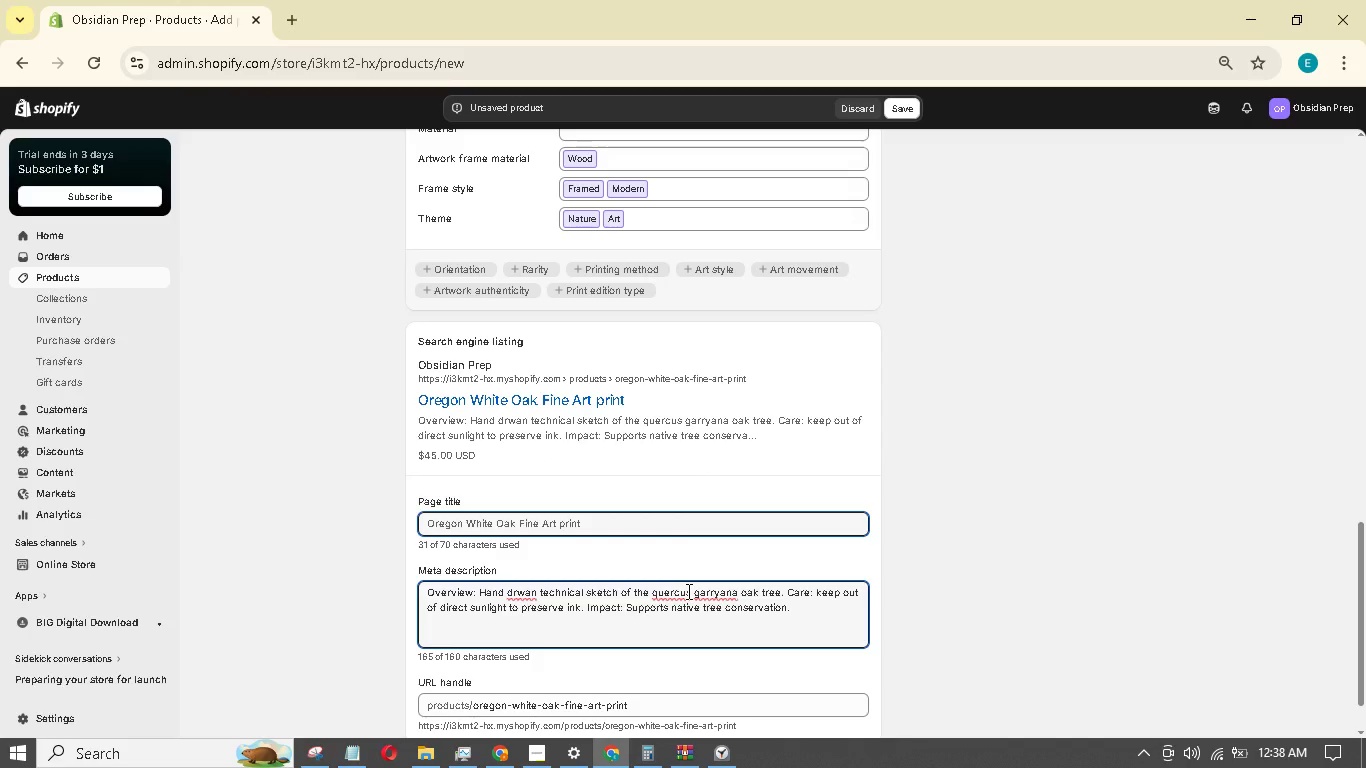 
wait(7.02)
 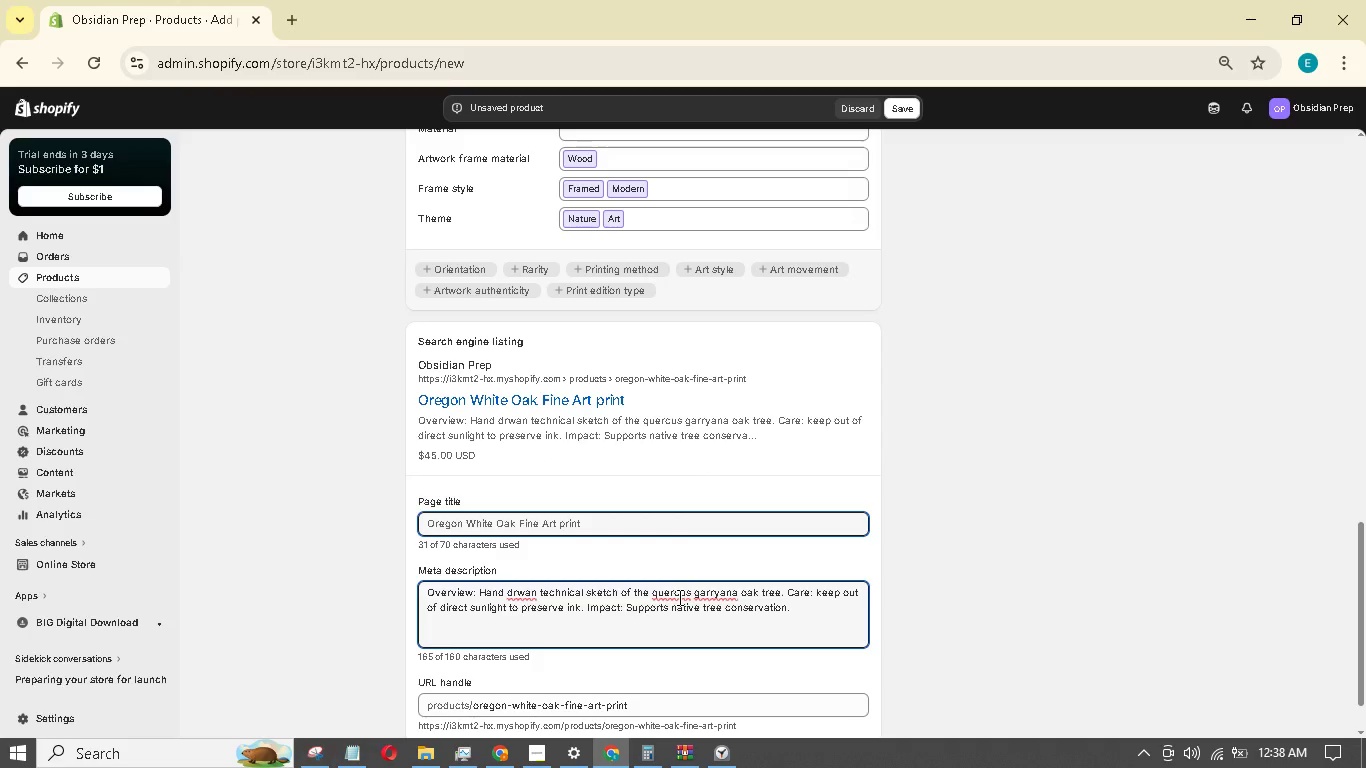 
hold_key(key=ControlLeft, duration=1.53)
 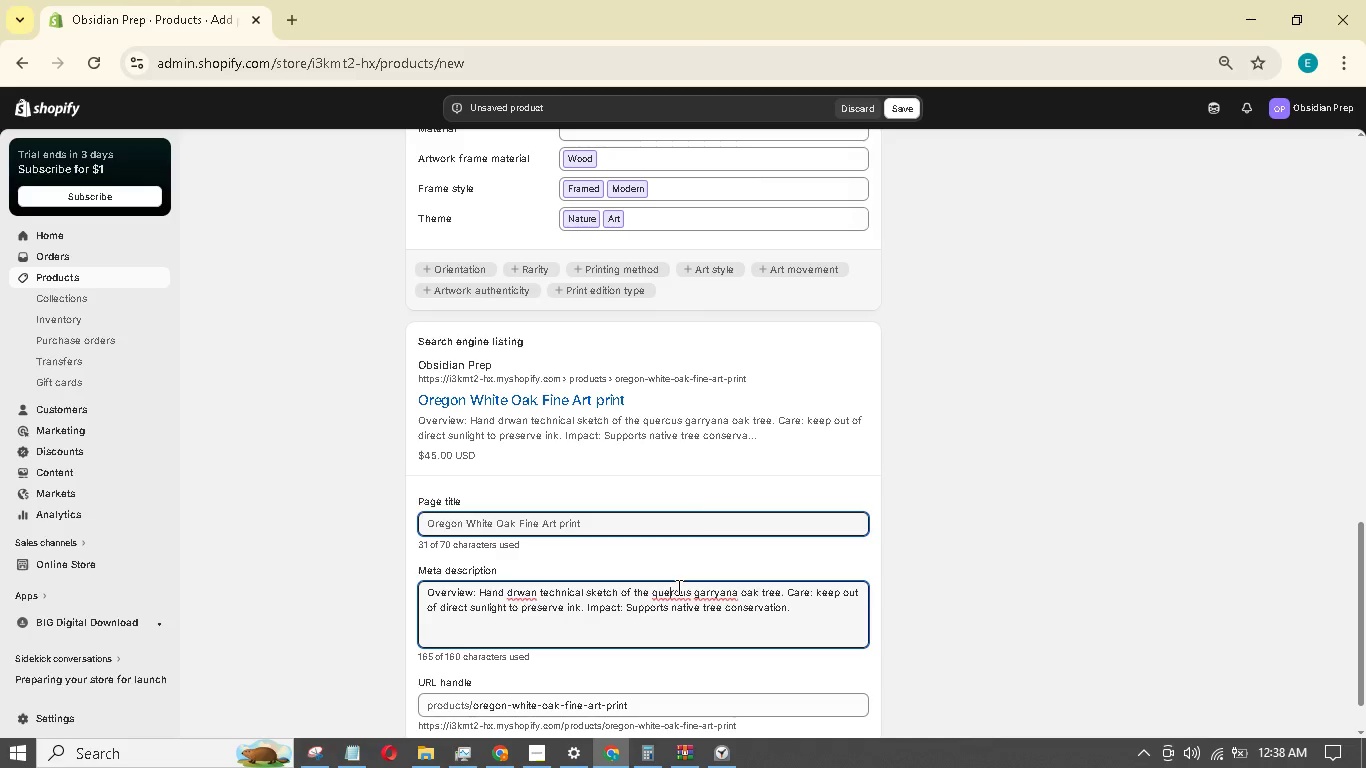 
key(Control+A)
 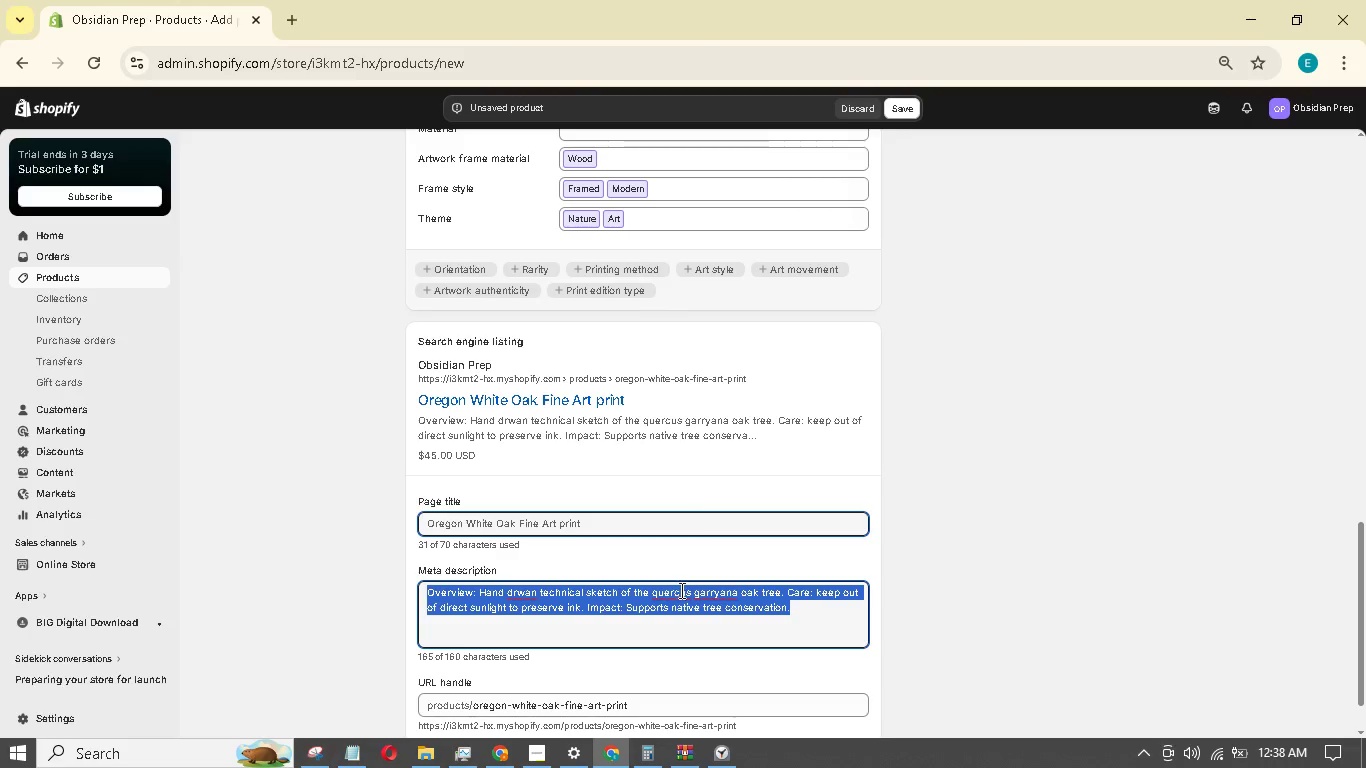 
type(AUTHENtic Oregon White Oak tree)
key(Backspace)
key(Backspace)
key(Backspace)
key(Backspace)
type(fineart p)
key(Backspace)
type(rint)
 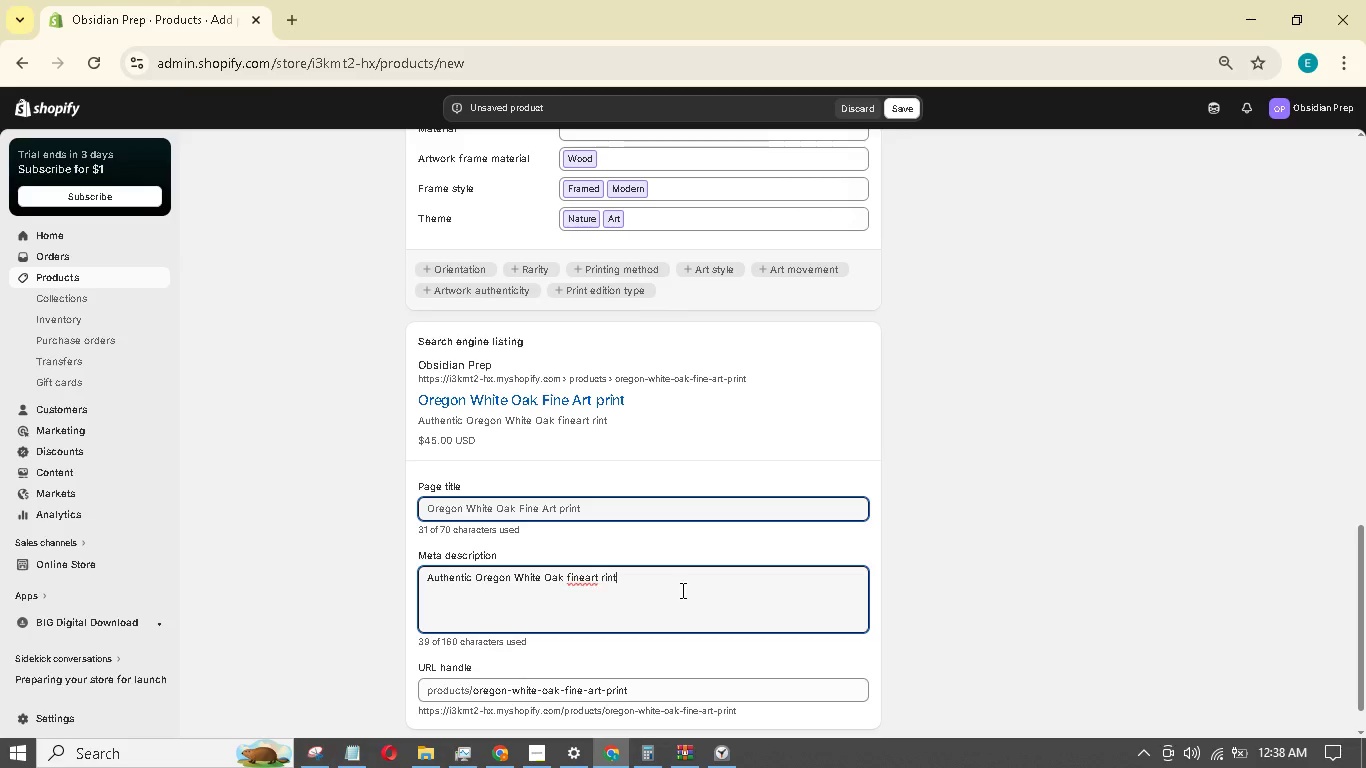 
type(. HA)
key(Backspace)
type(nd drawn botanical sketch for nture lovers. proceeds support native tree planting projecs)
key(Backspace)
type(ts.)
 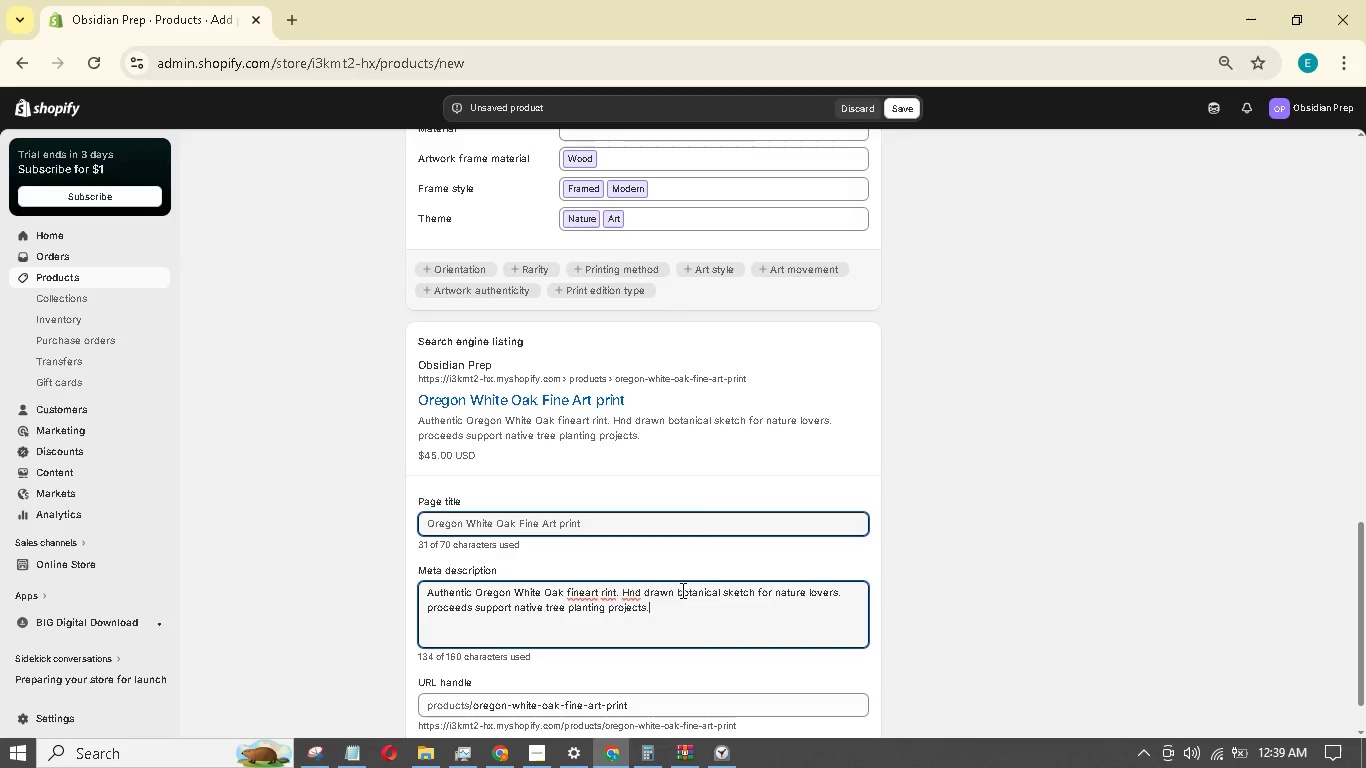 
left_click([583, 596])
 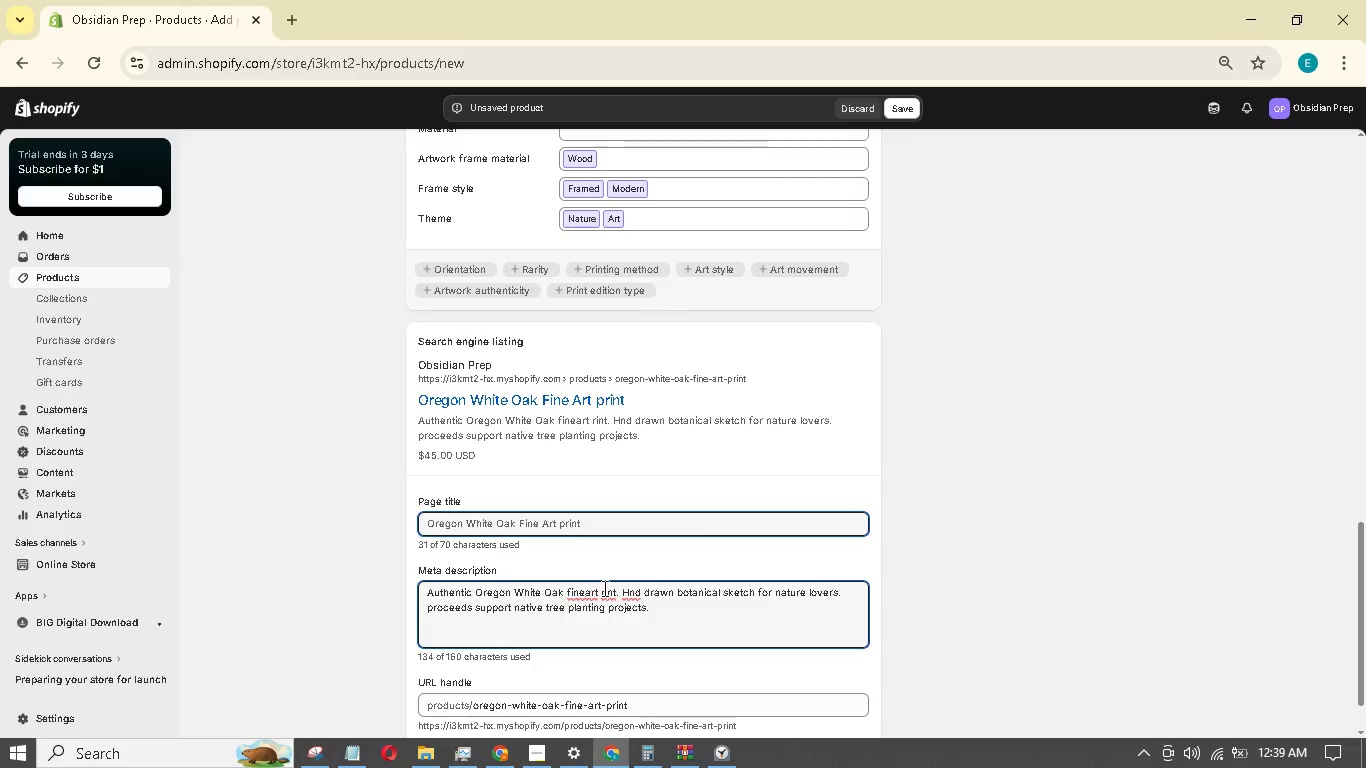 
key(Space)
 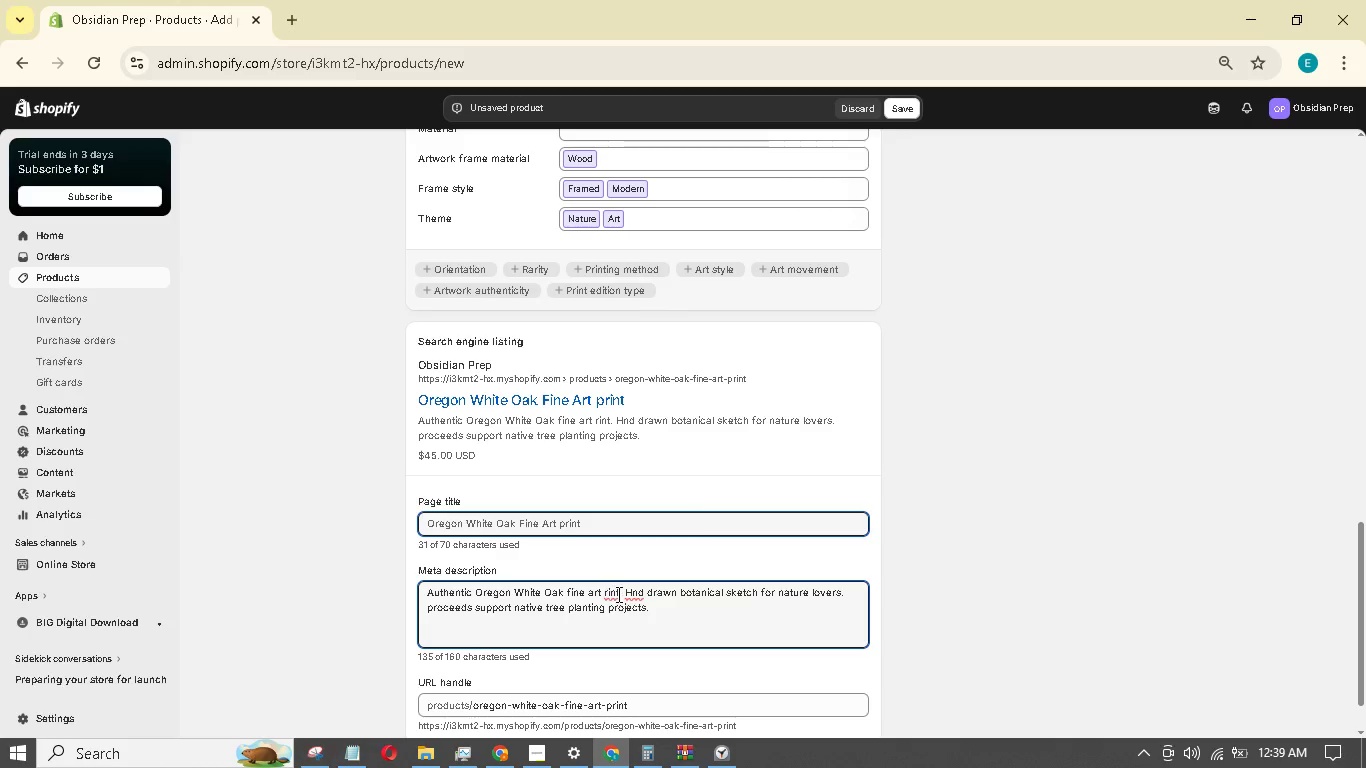 
key(P)
 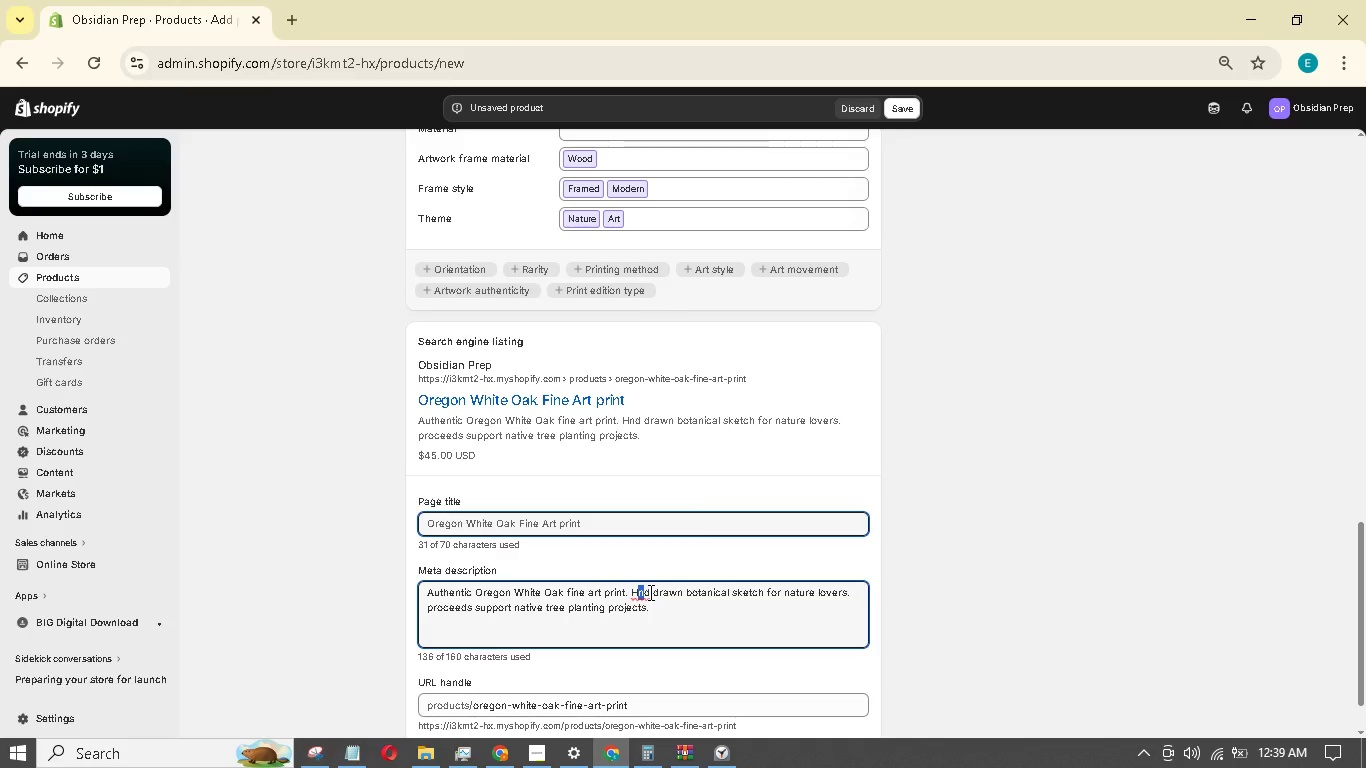 
key(ArrowLeft)
 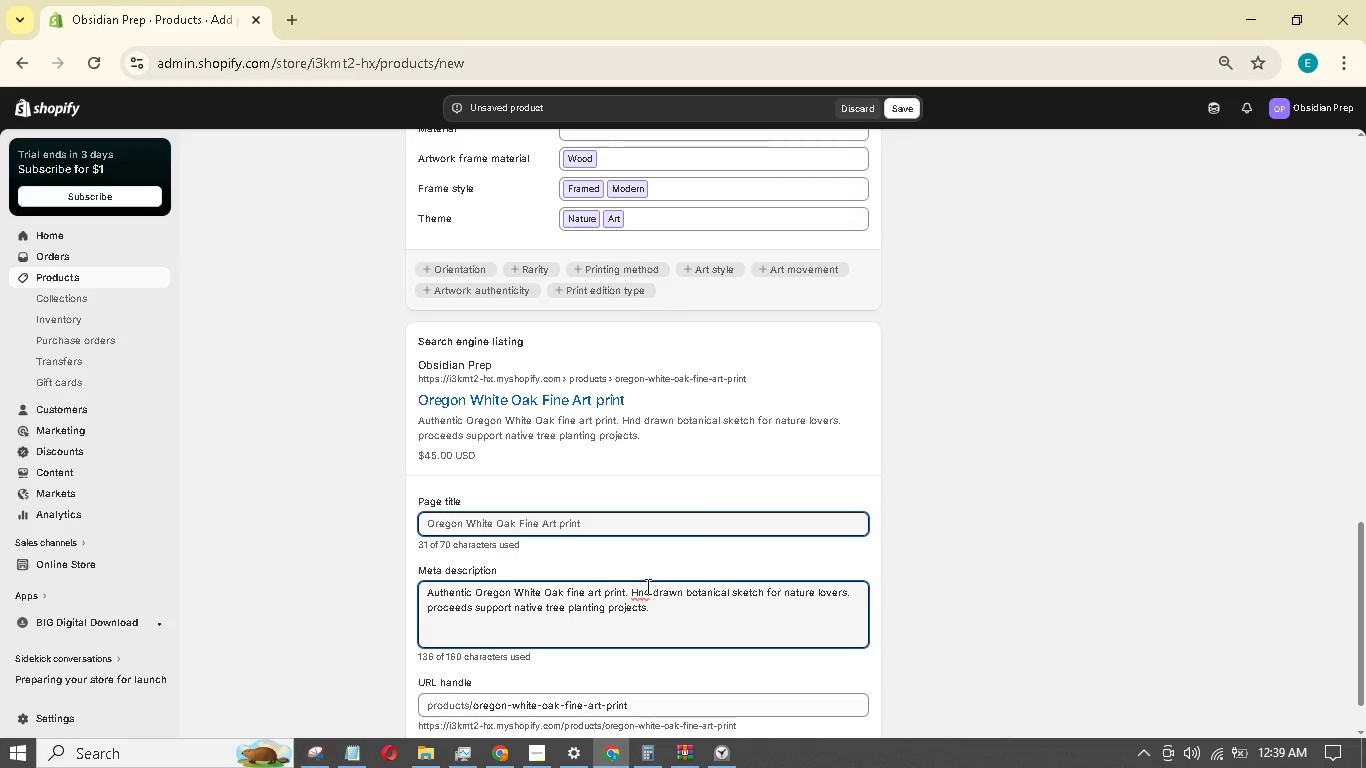 
key(A)
 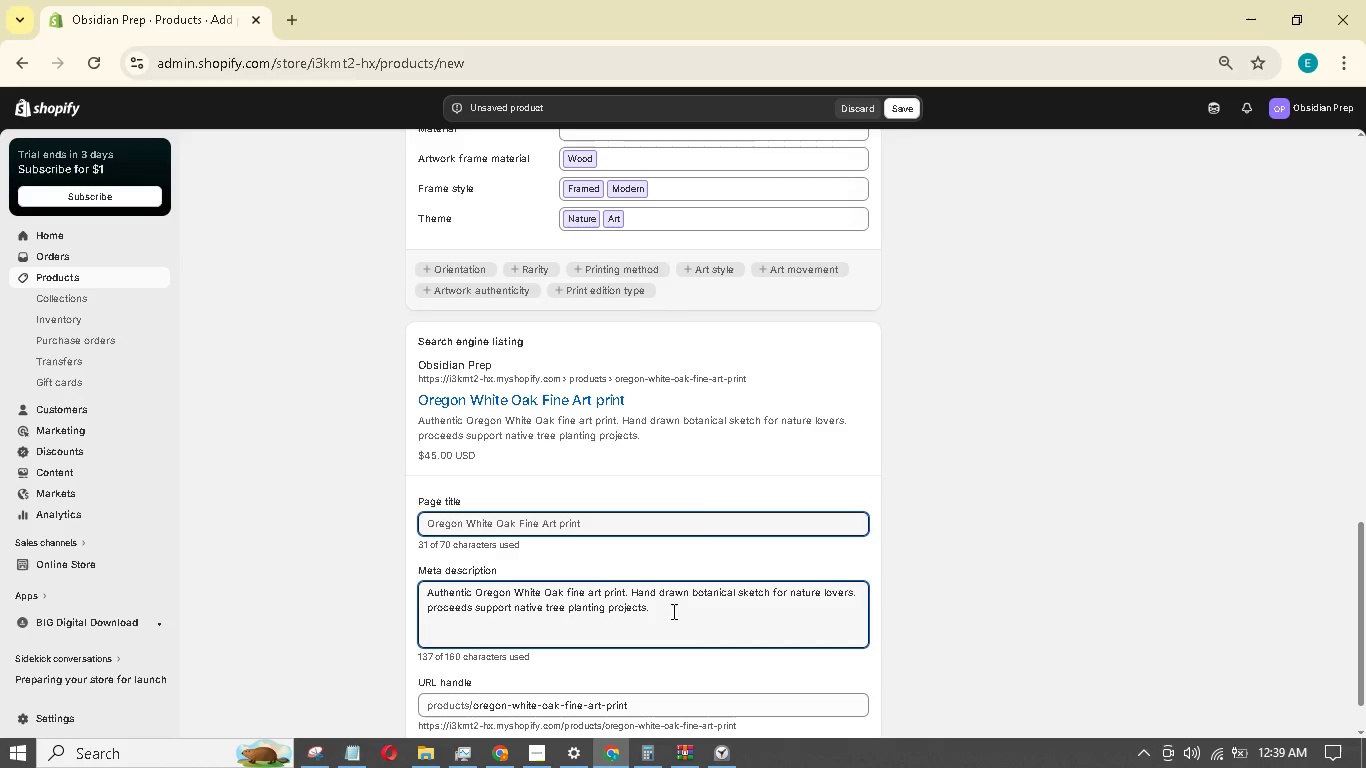 
left_click([674, 609])
 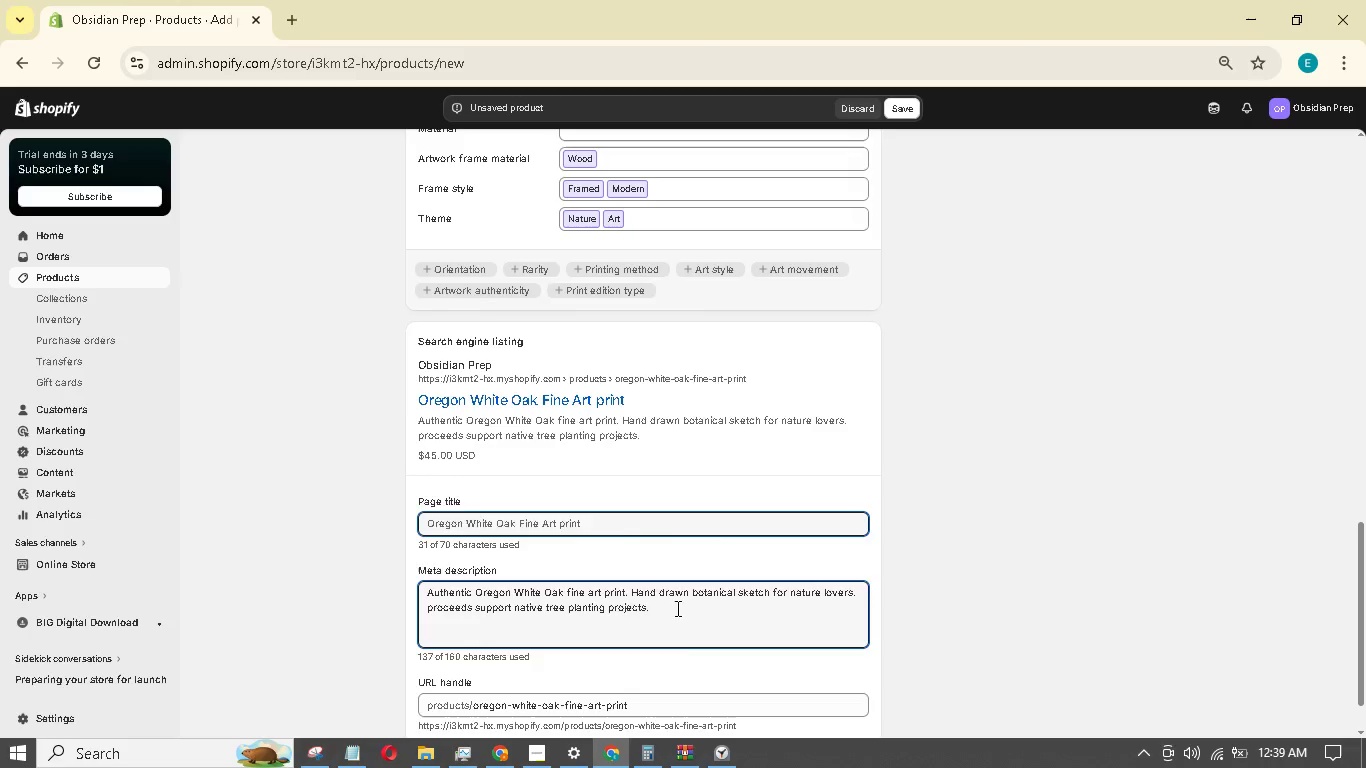 
scroll: coordinate [676, 608], scroll_direction: down, amount: 1.0
 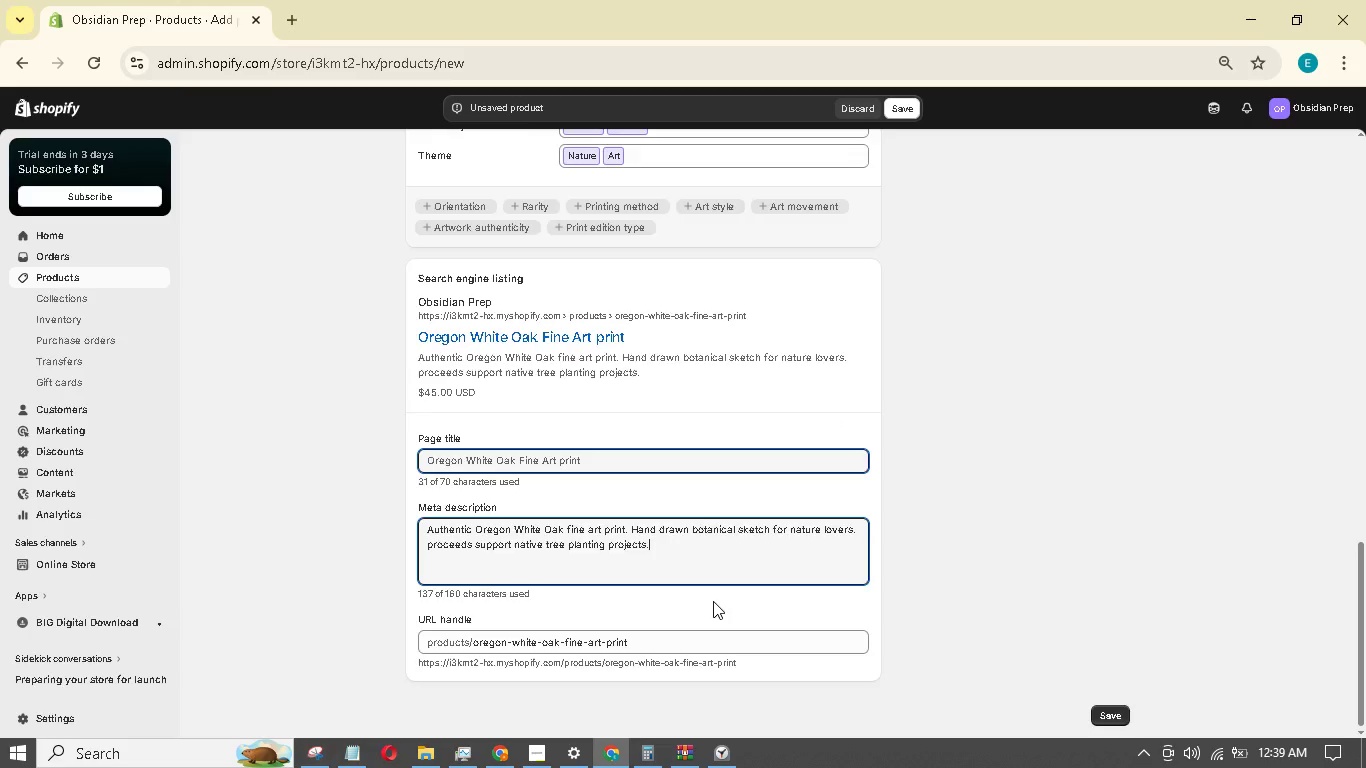 
scroll: coordinate [713, 600], scroll_direction: up, amount: 4.0
 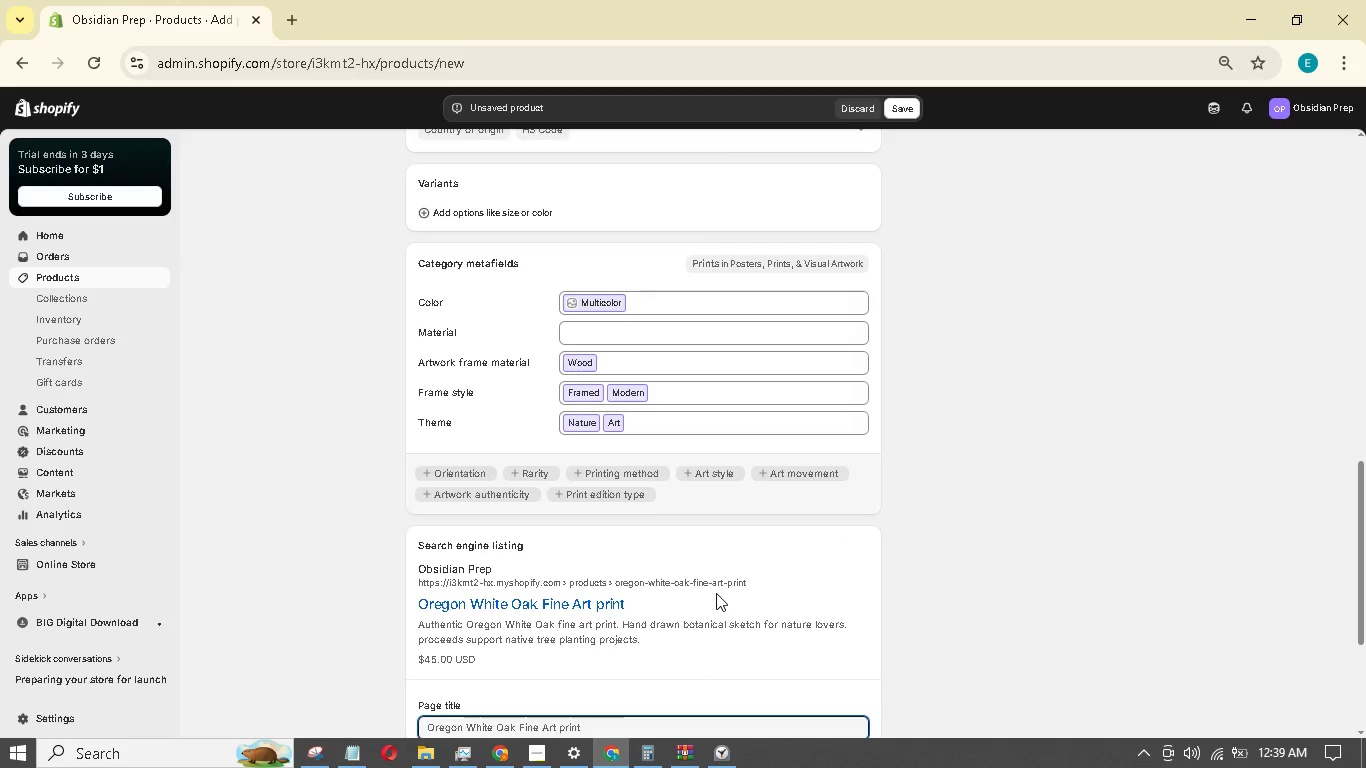 
wait(7.53)
 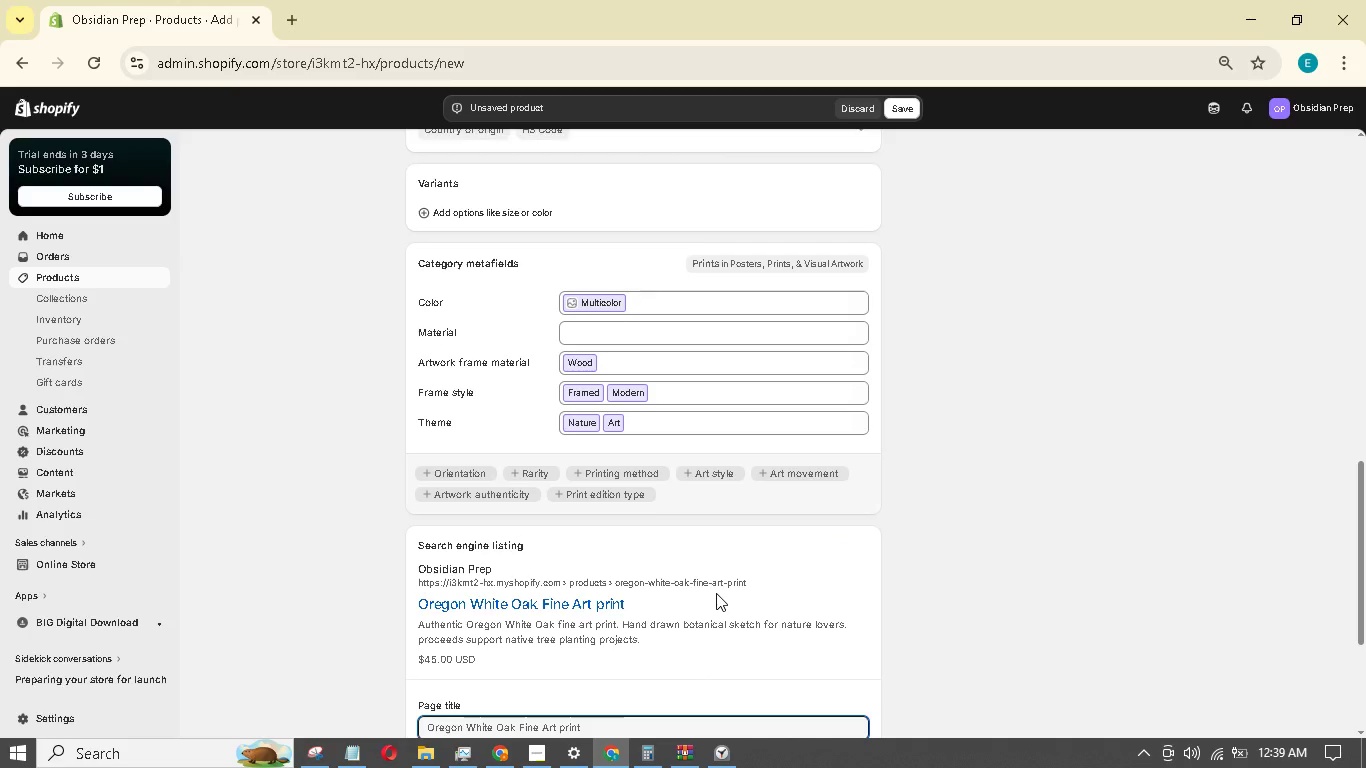 
scroll: coordinate [717, 593], scroll_direction: up, amount: 4.0
 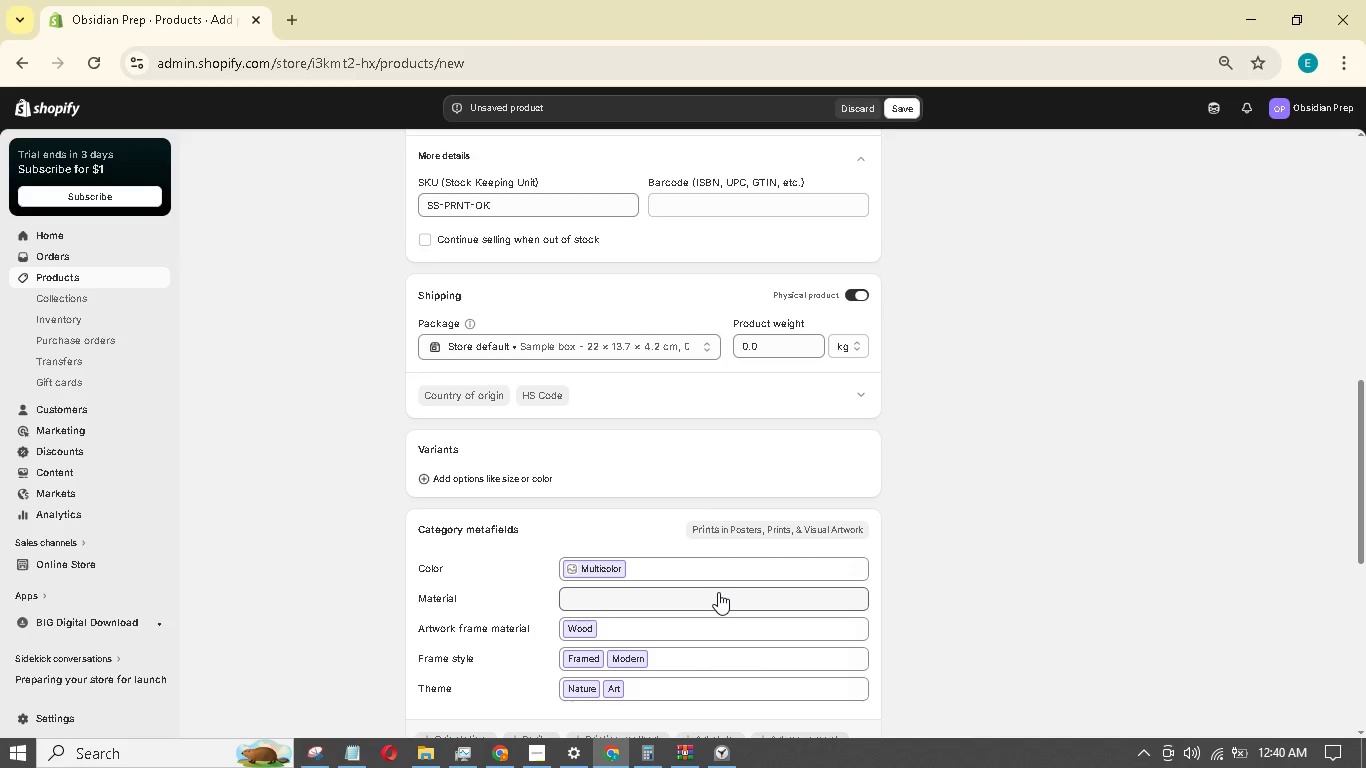 
wait(18.46)
 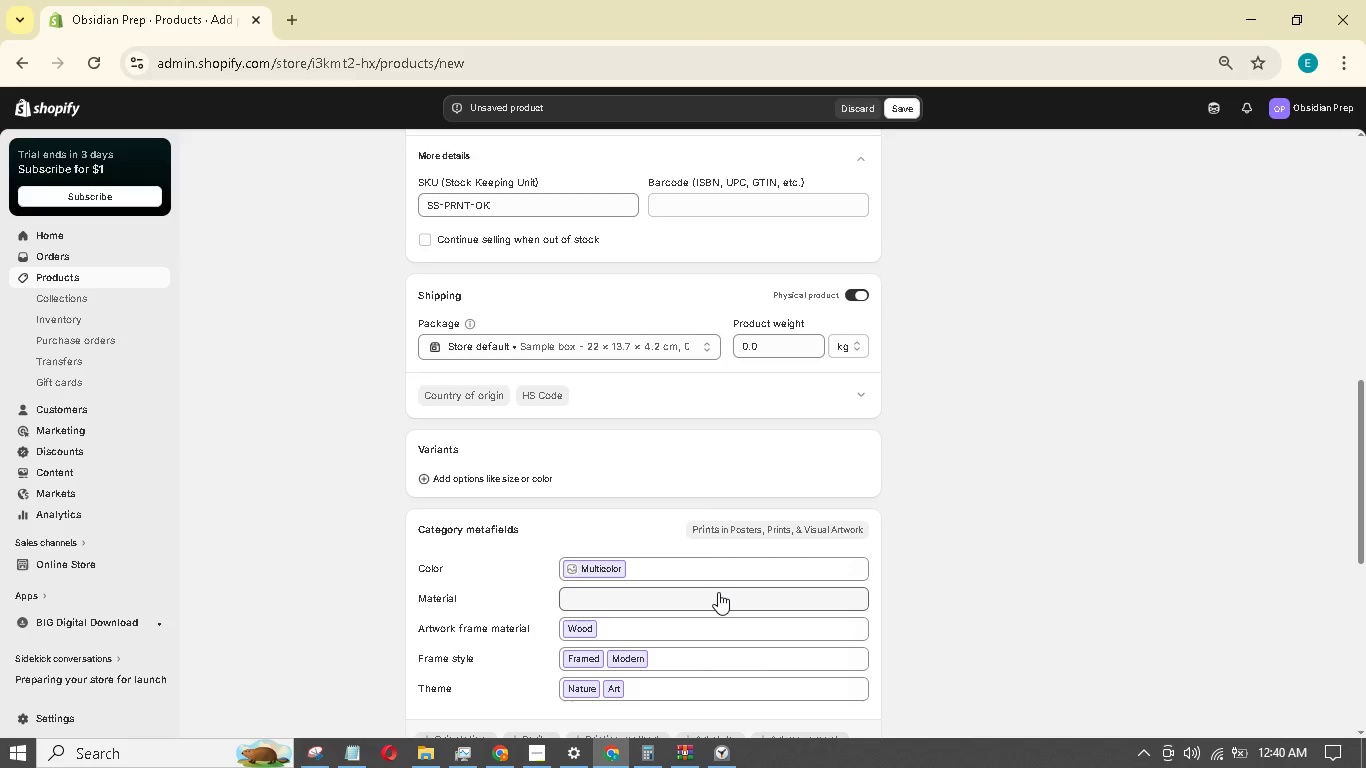 
scroll: coordinate [757, 555], scroll_direction: up, amount: 15.0
 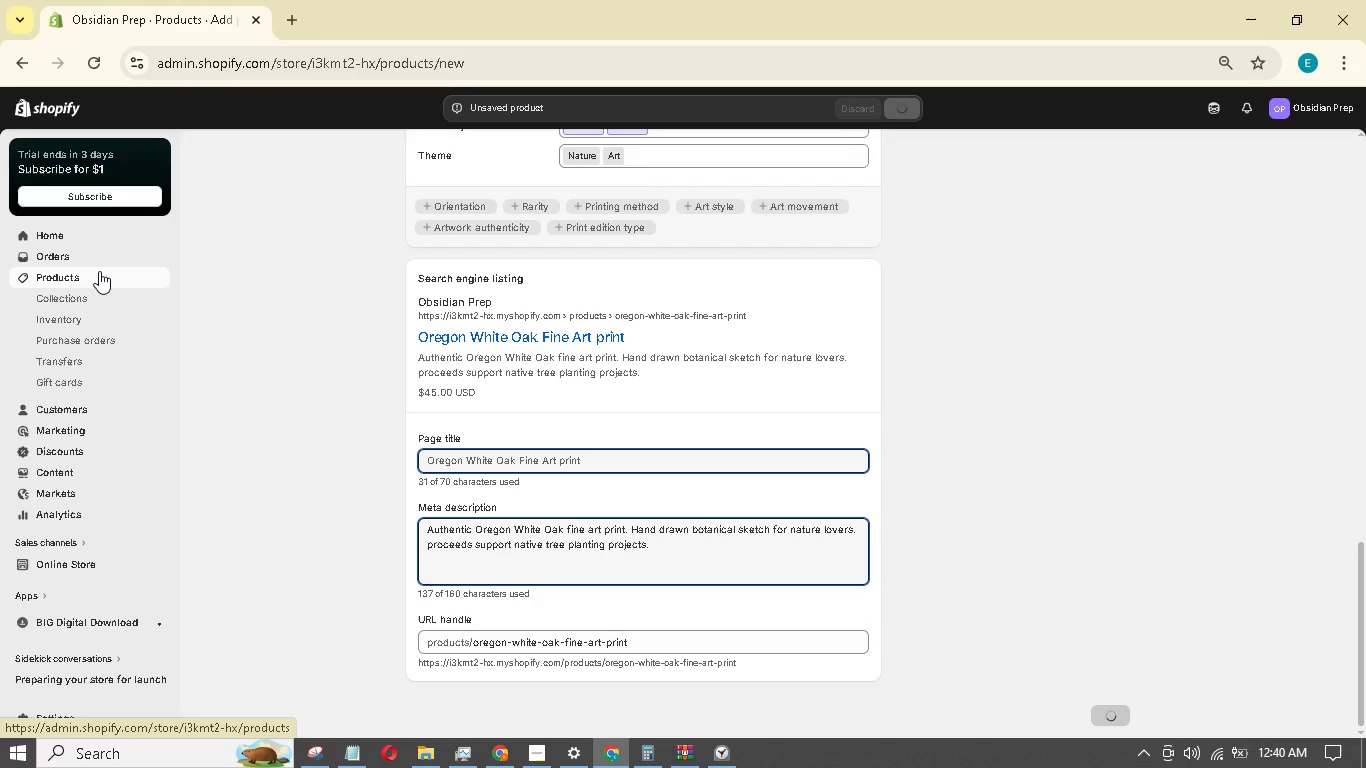 
wait(11.01)
 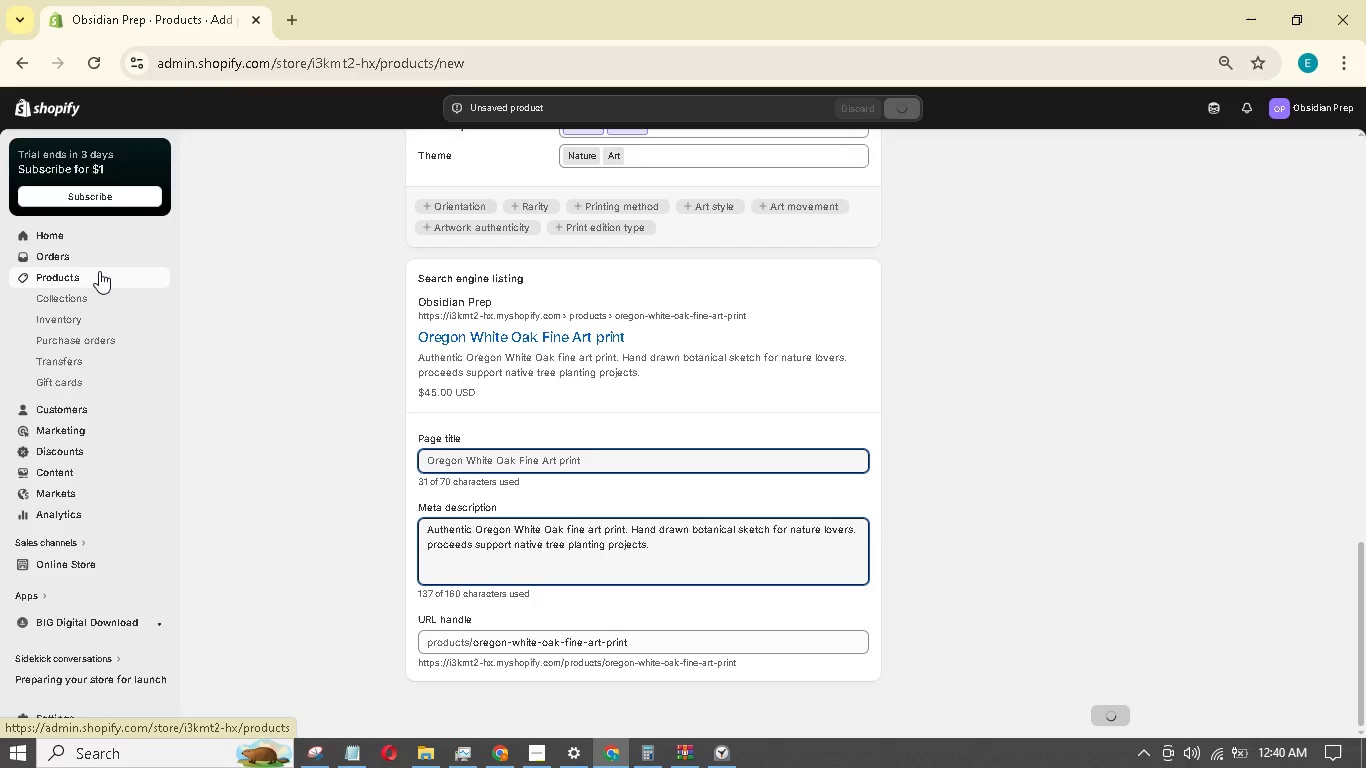 
mouse_move([447, 734])
 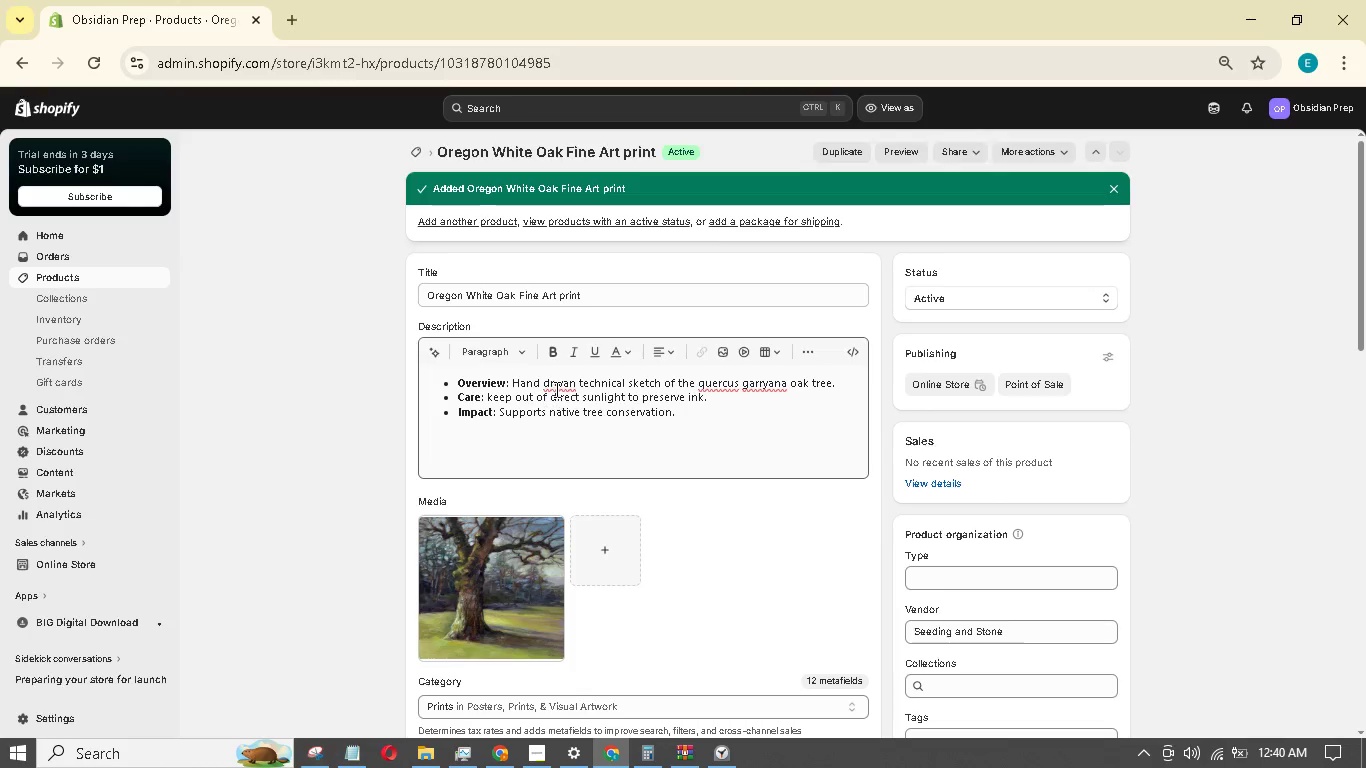 
left_click([560, 382])
 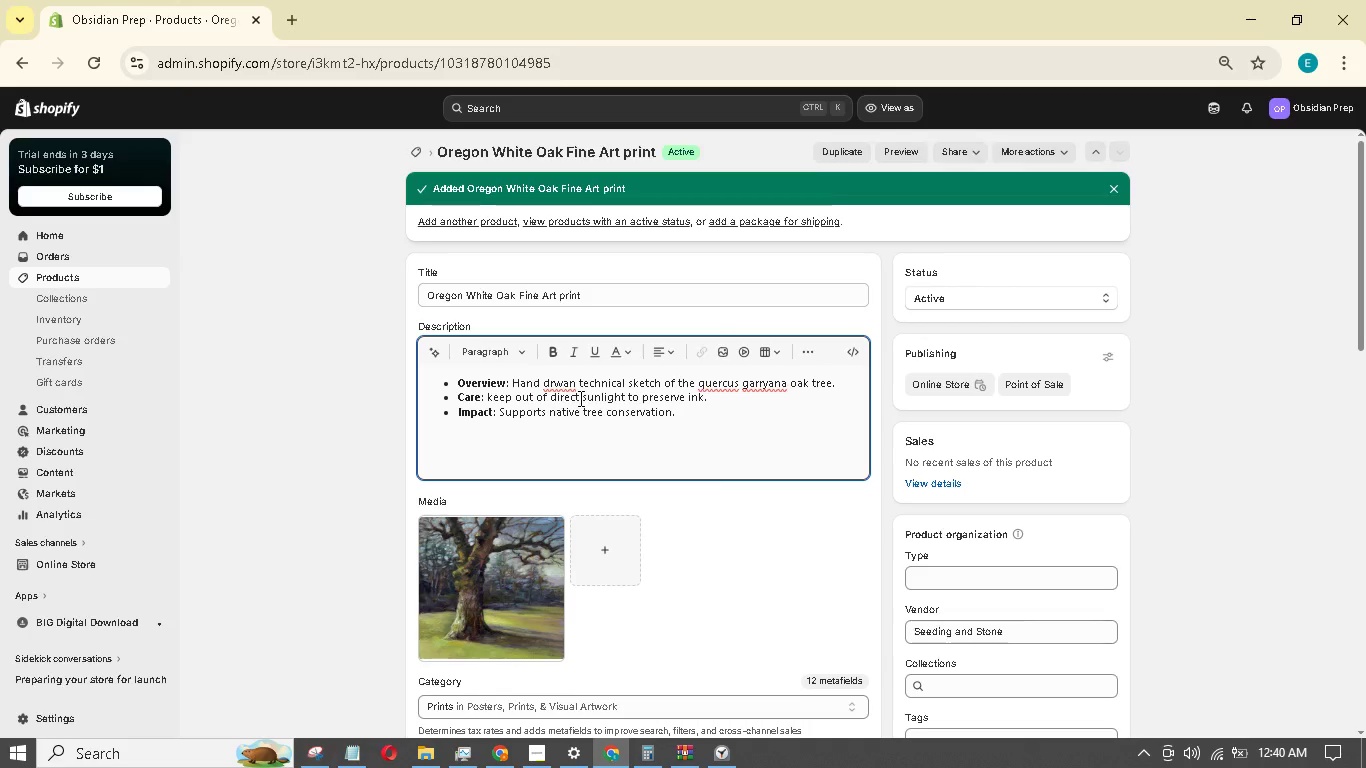 
key(Backspace)
 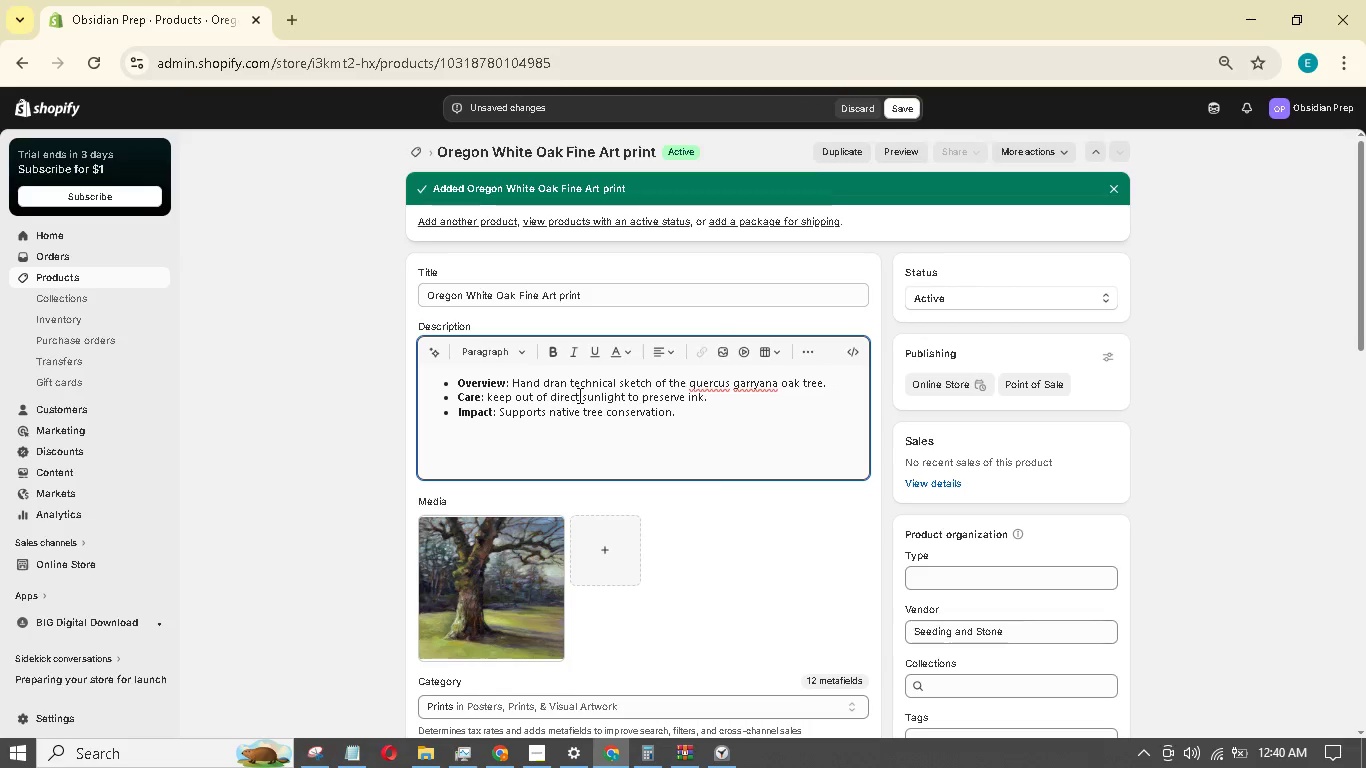 
key(ArrowRight)
 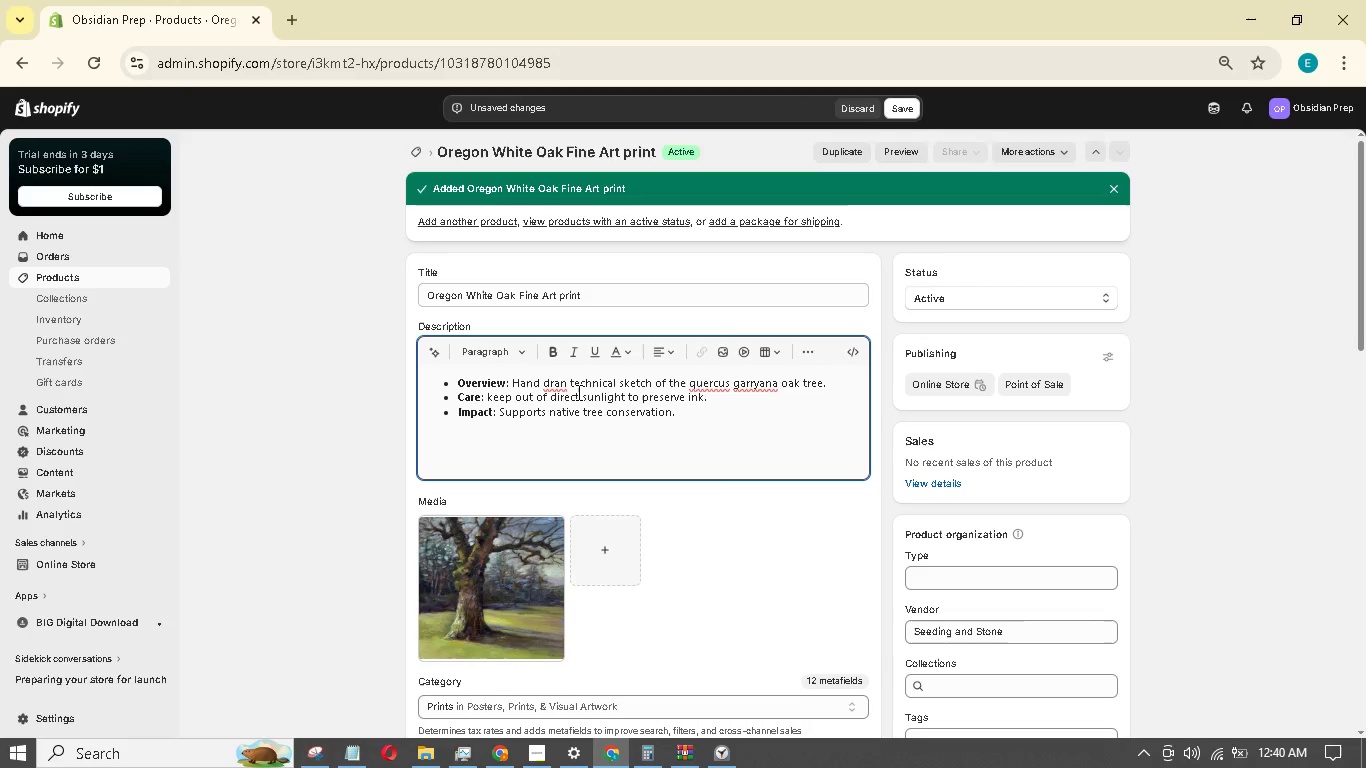 
key(W)
 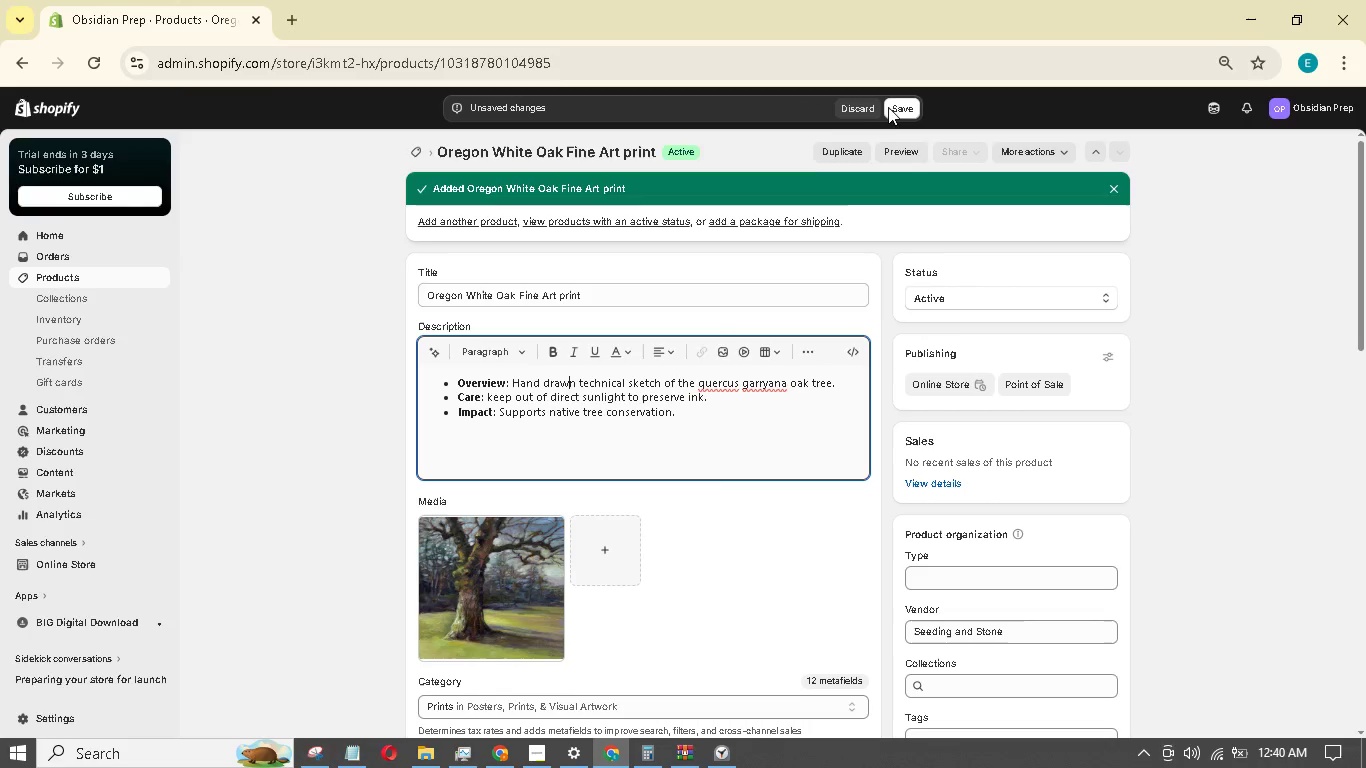 
left_click([896, 105])
 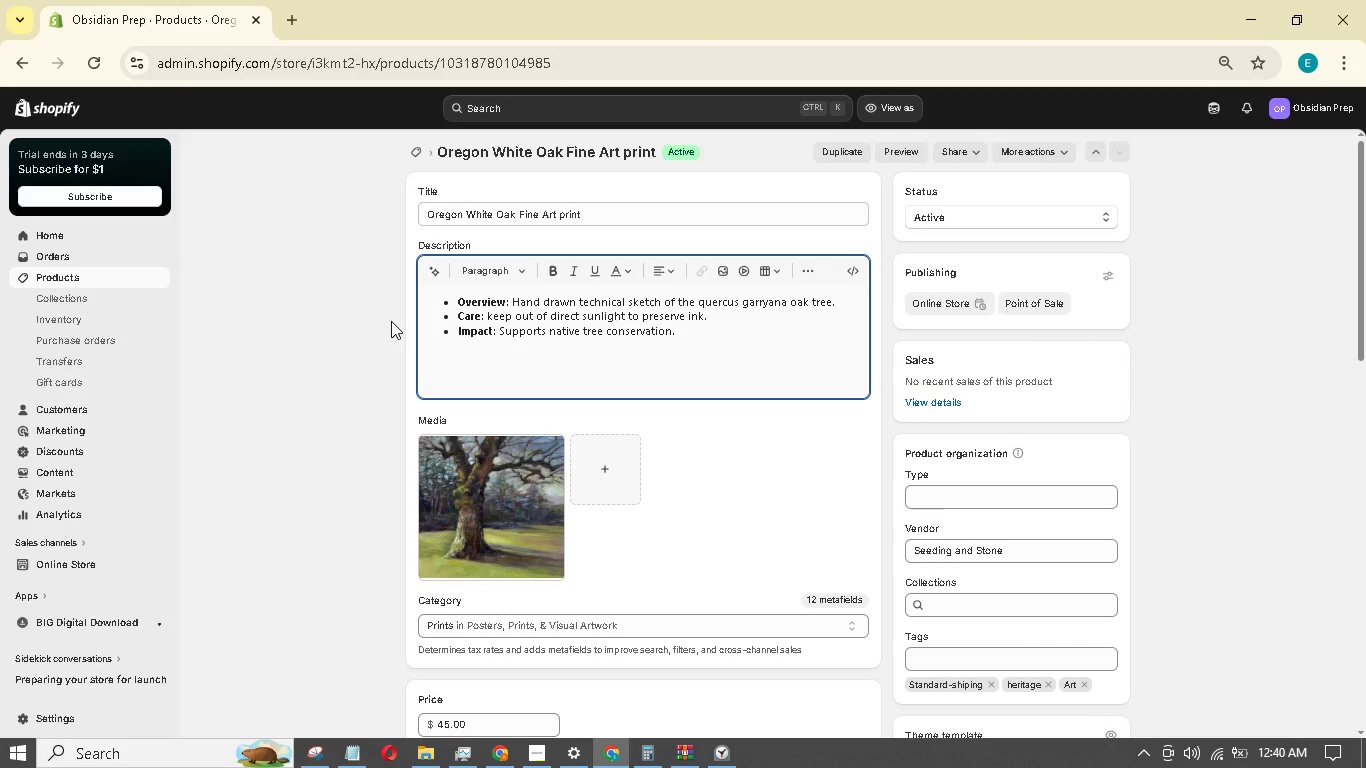 
wait(22.7)
 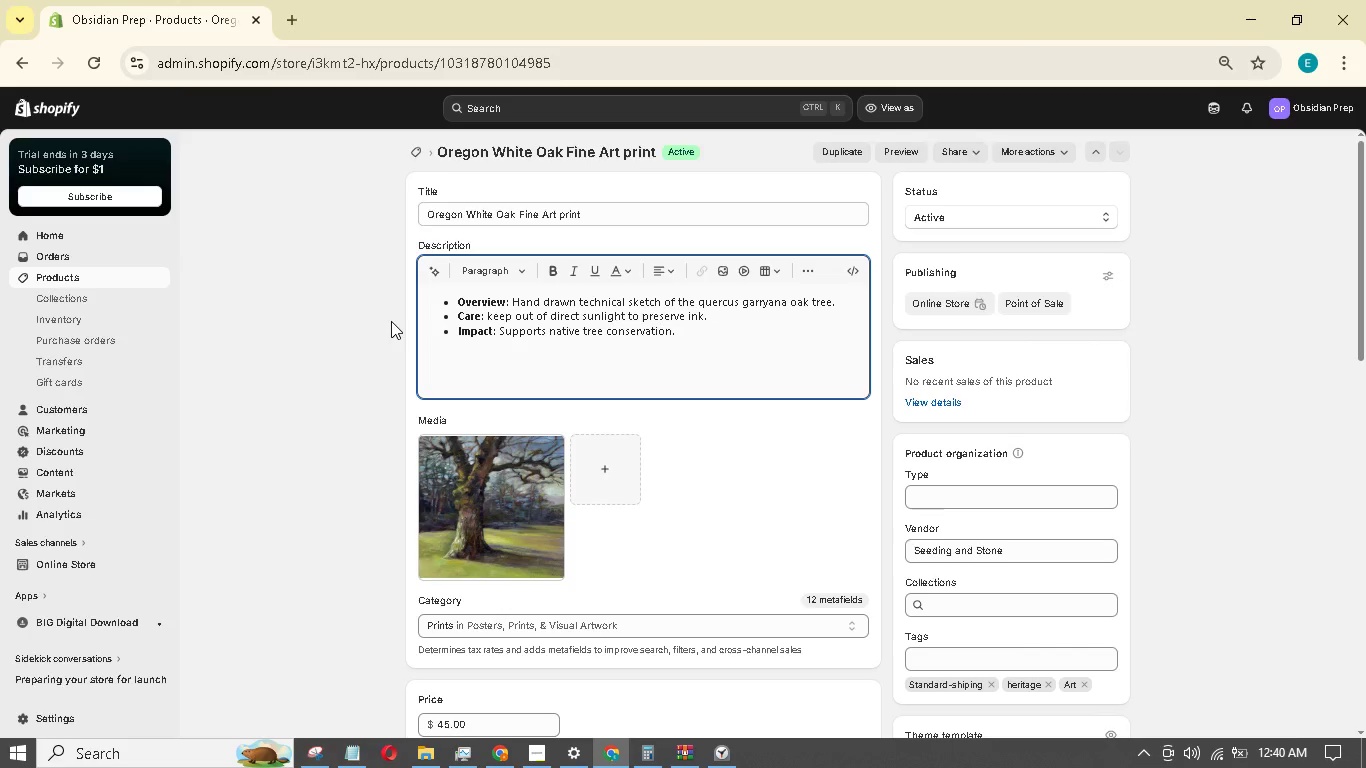 
left_click([79, 276])
 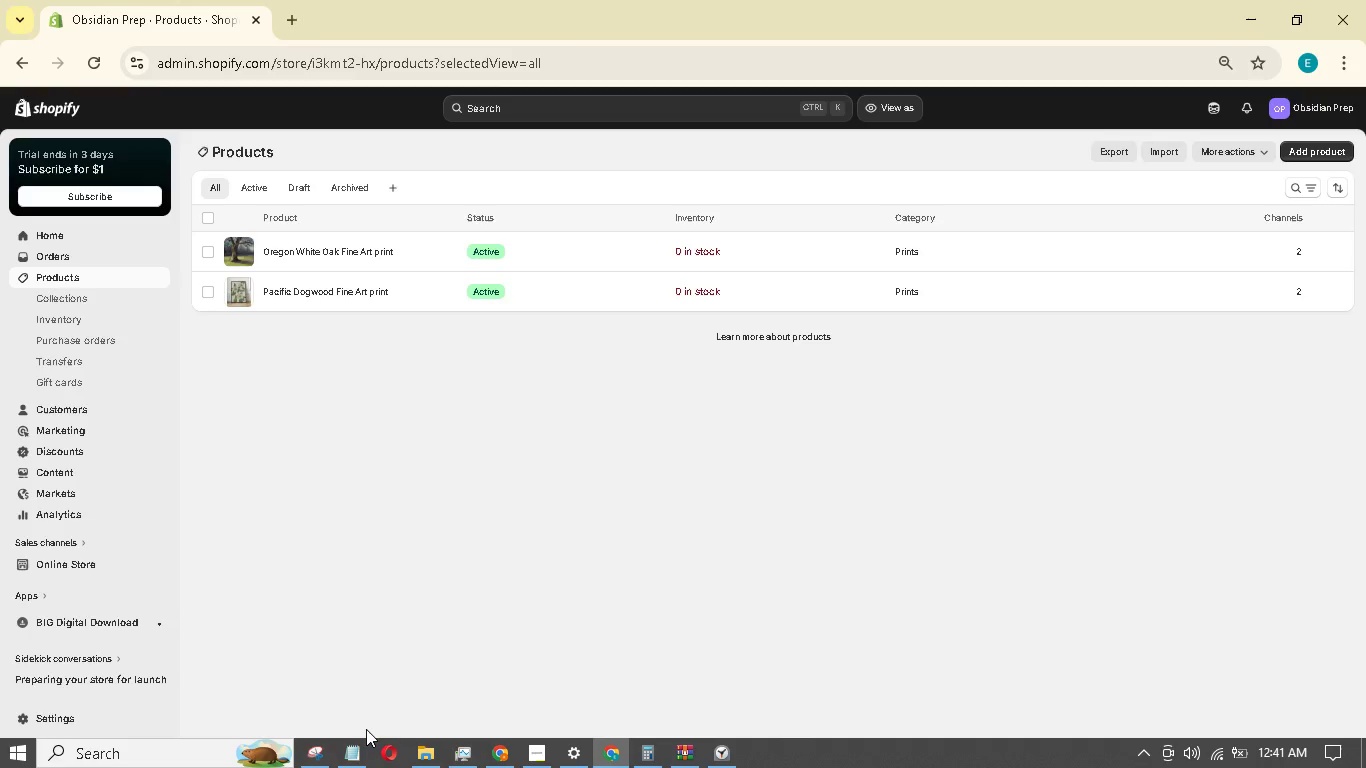 
wait(7.88)
 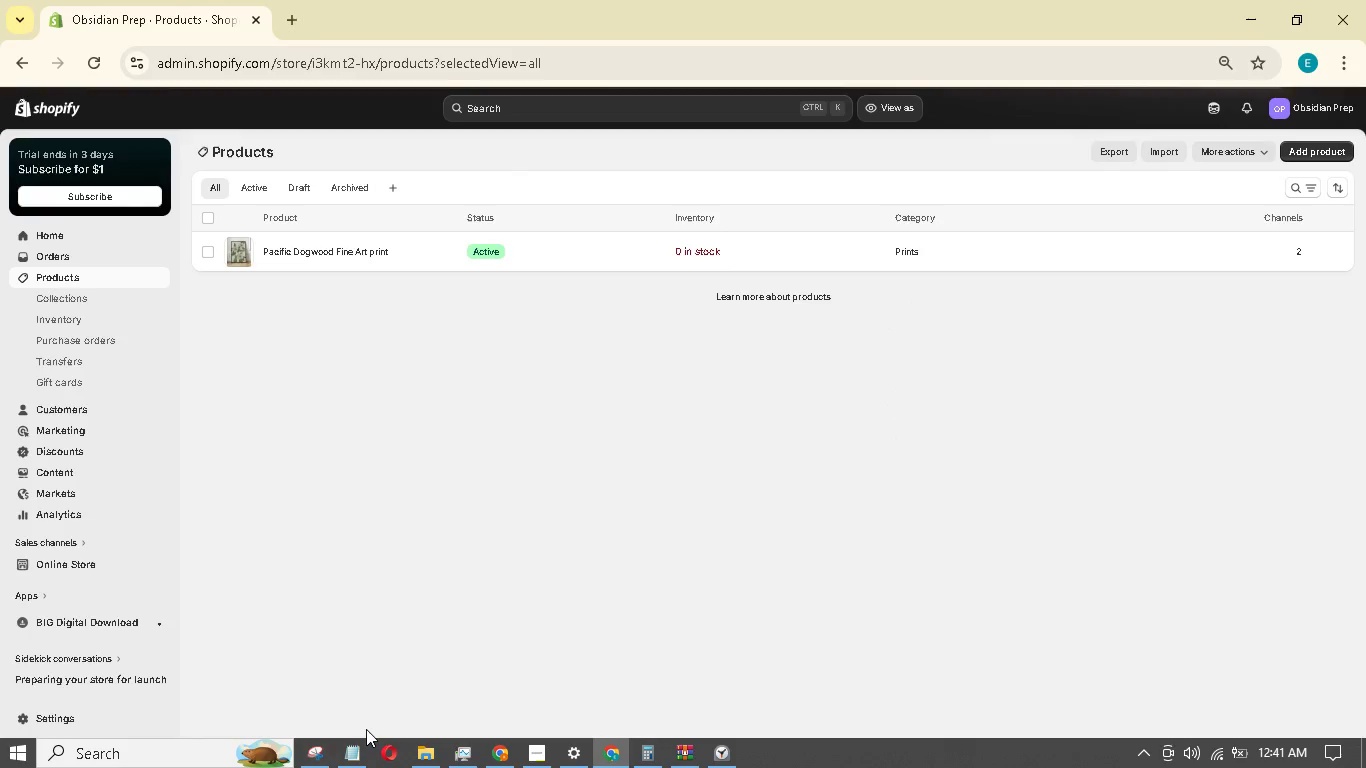 
type(24000)
 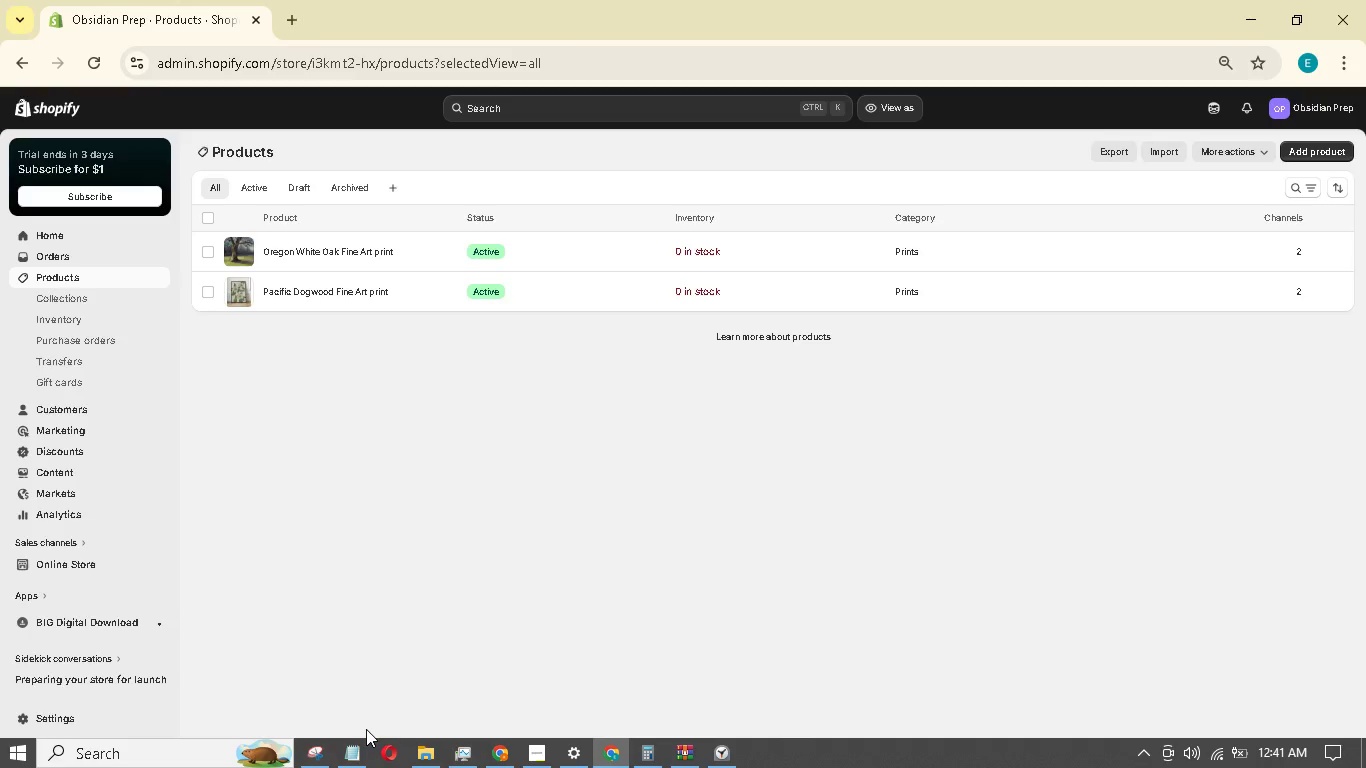 
wait(23.41)
 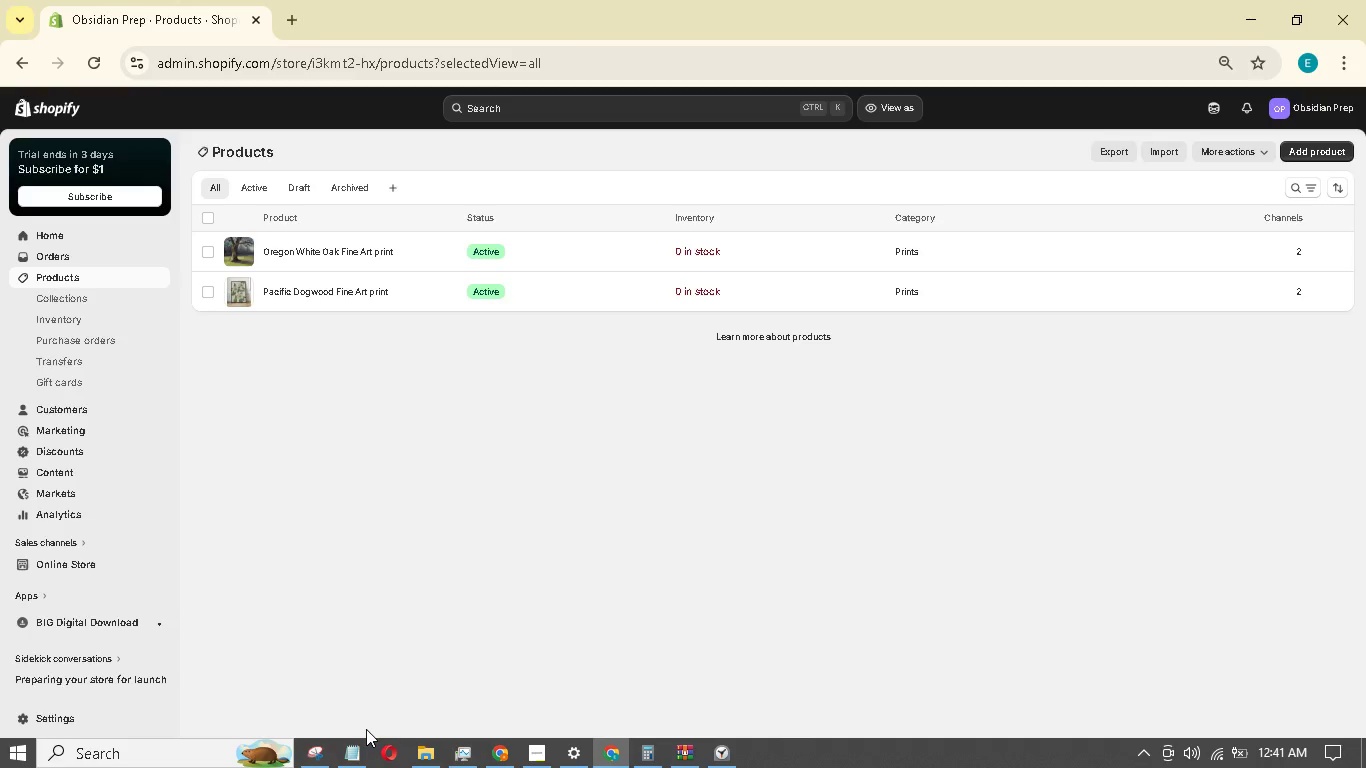 
scroll: coordinate [372, 738], scroll_direction: down, amount: 3.0
 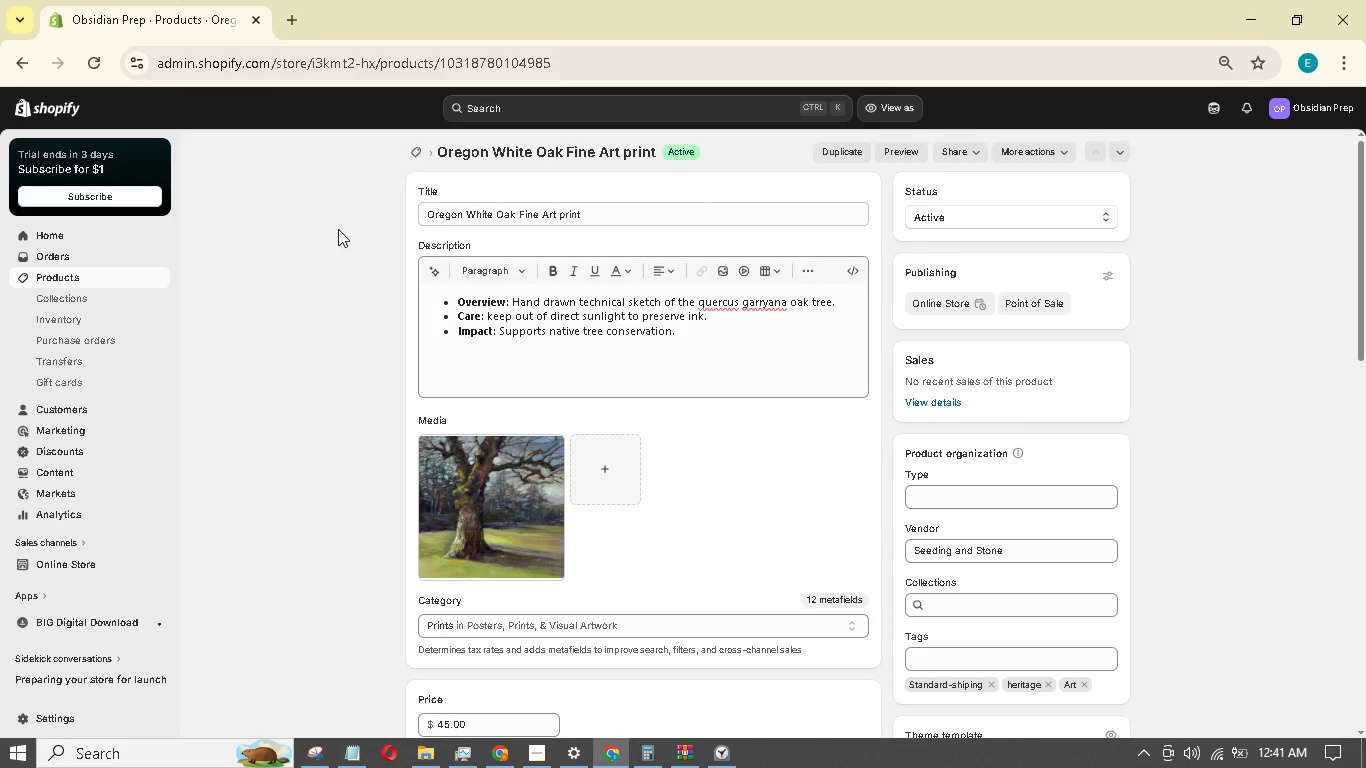 
wait(15.07)
 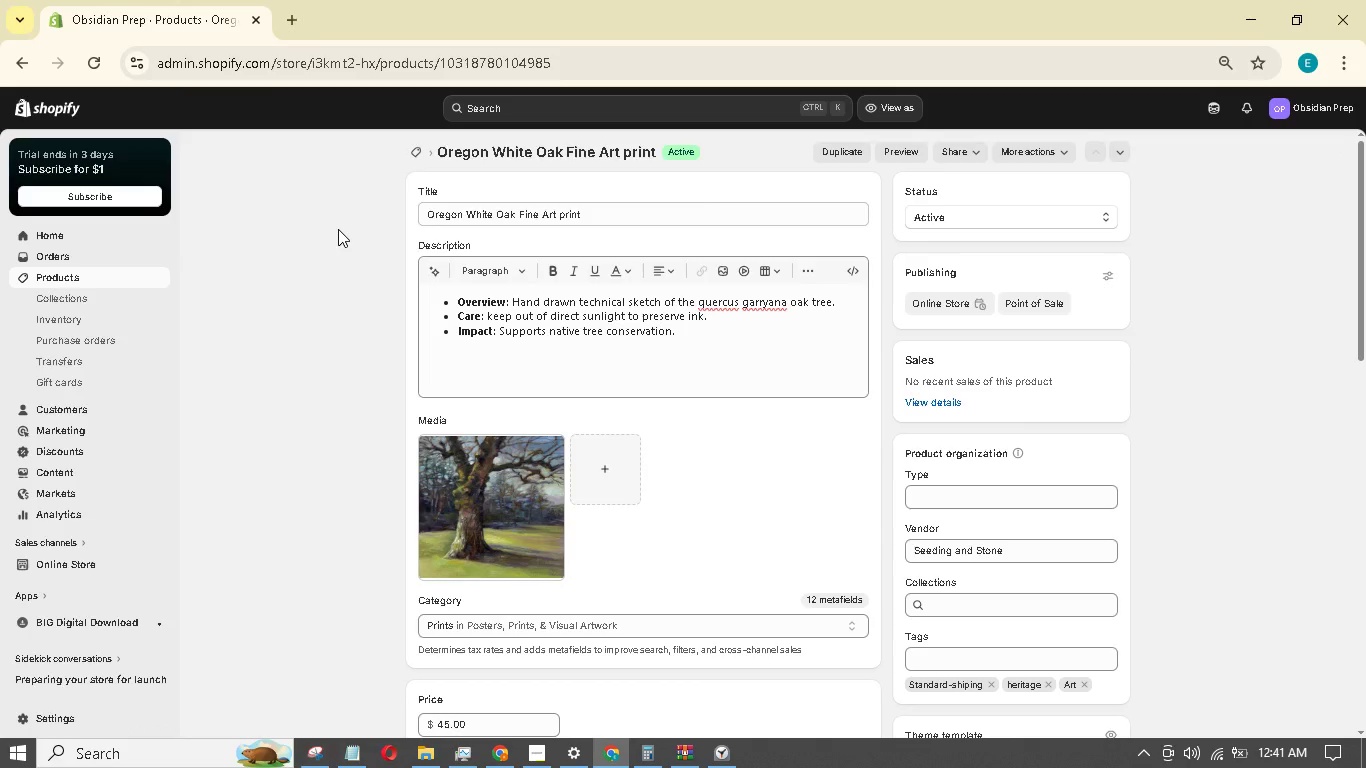 
left_click([120, 274])
 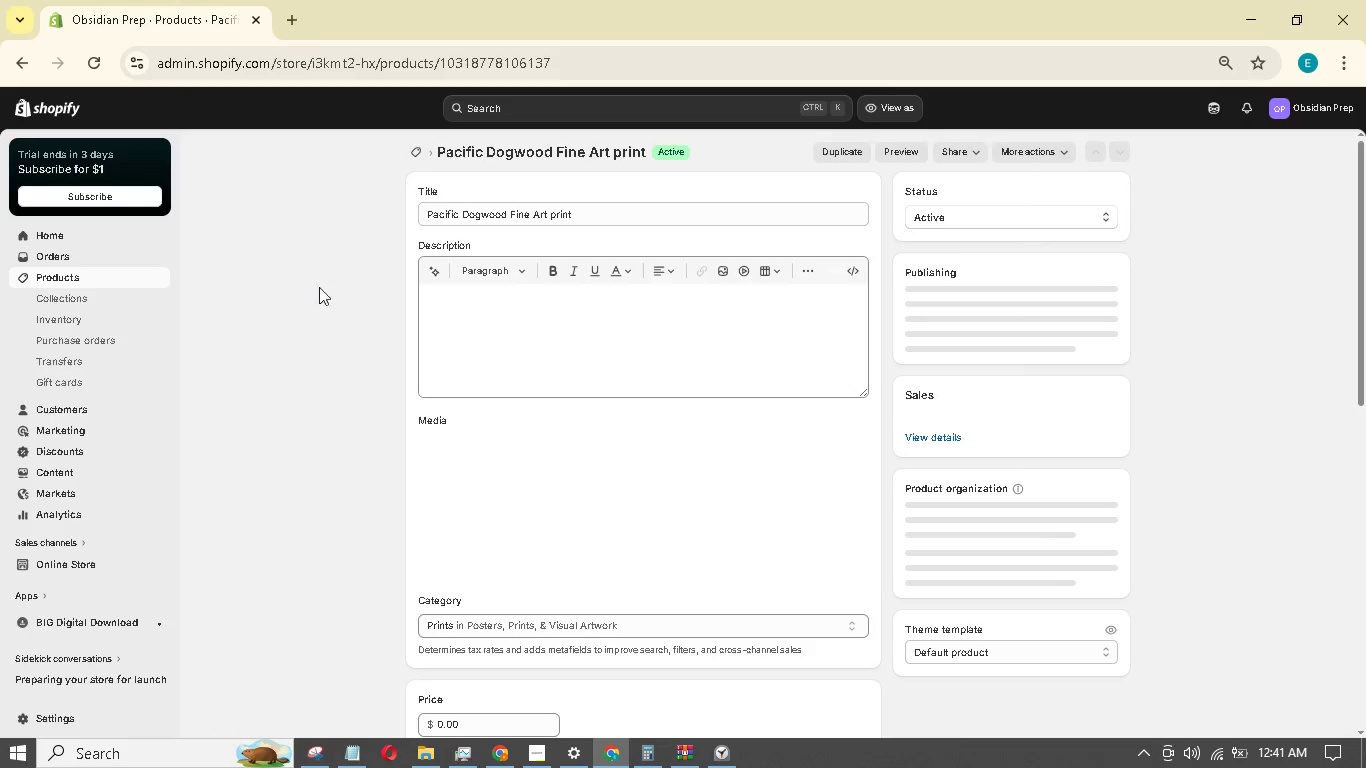 
wait(9.38)
 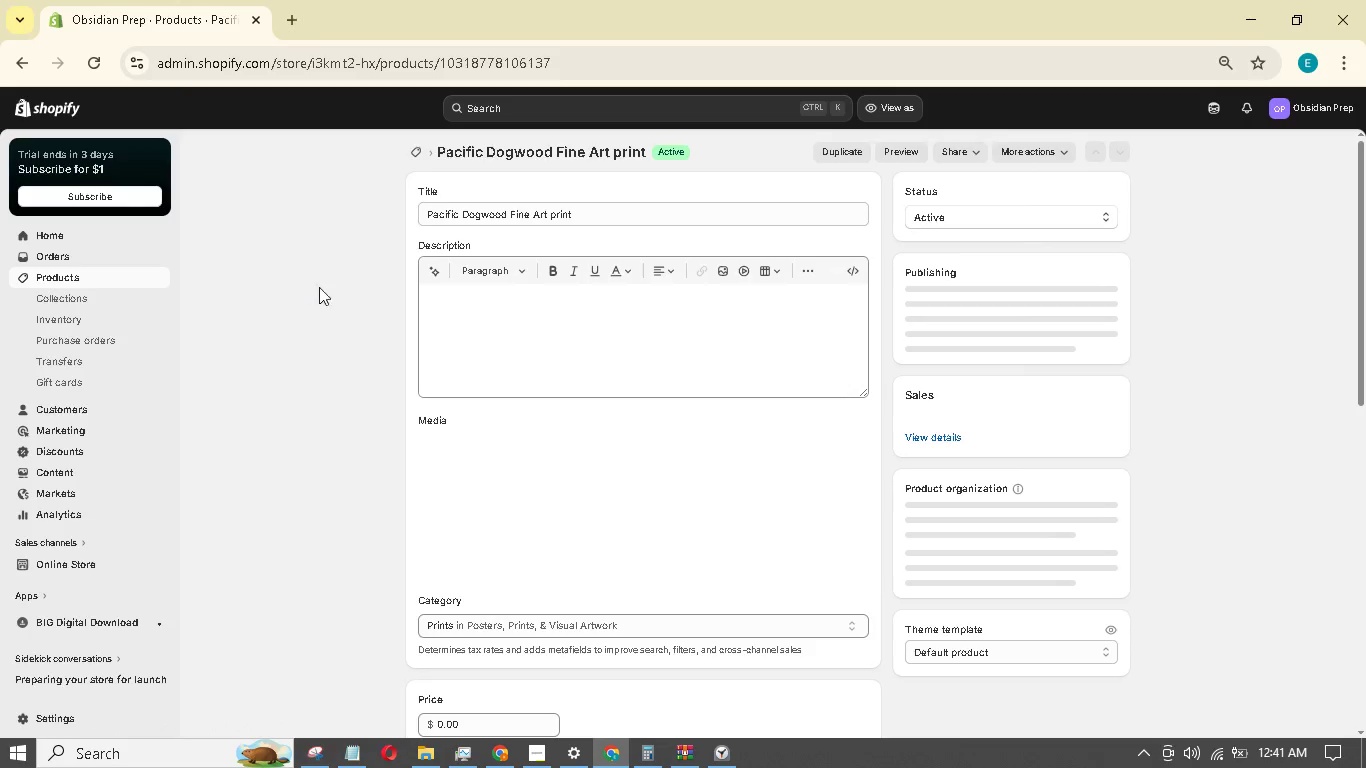 
scroll: coordinate [660, 383], scroll_direction: down, amount: 4.0
 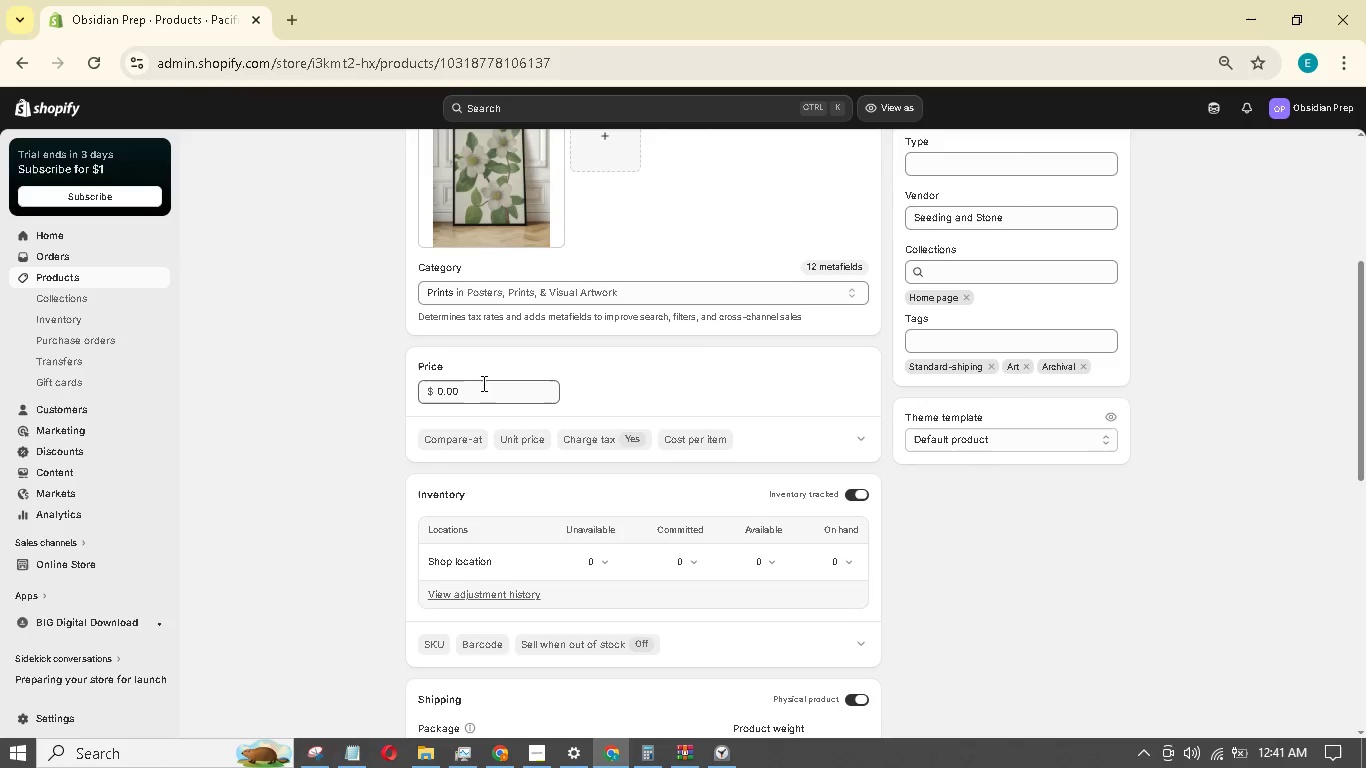 
left_click([484, 383])
 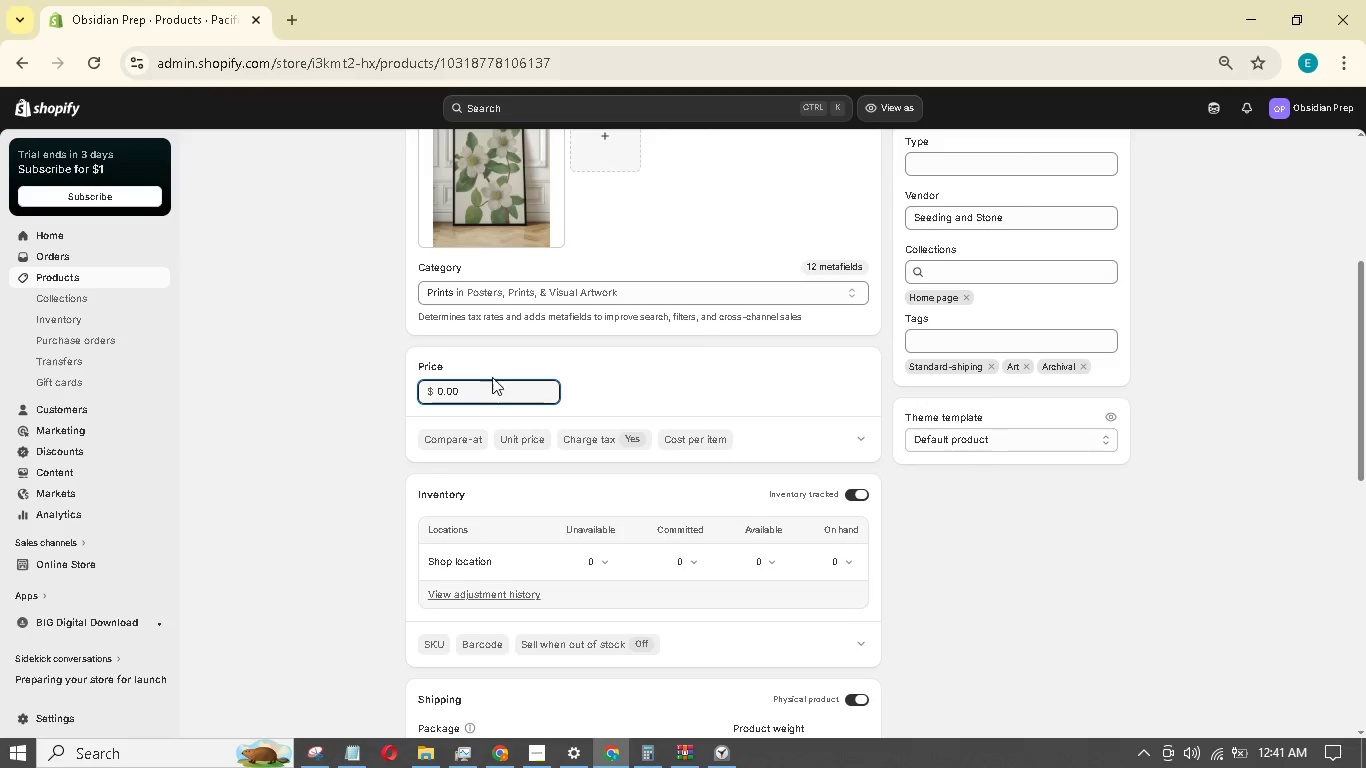 
key(Backspace)
 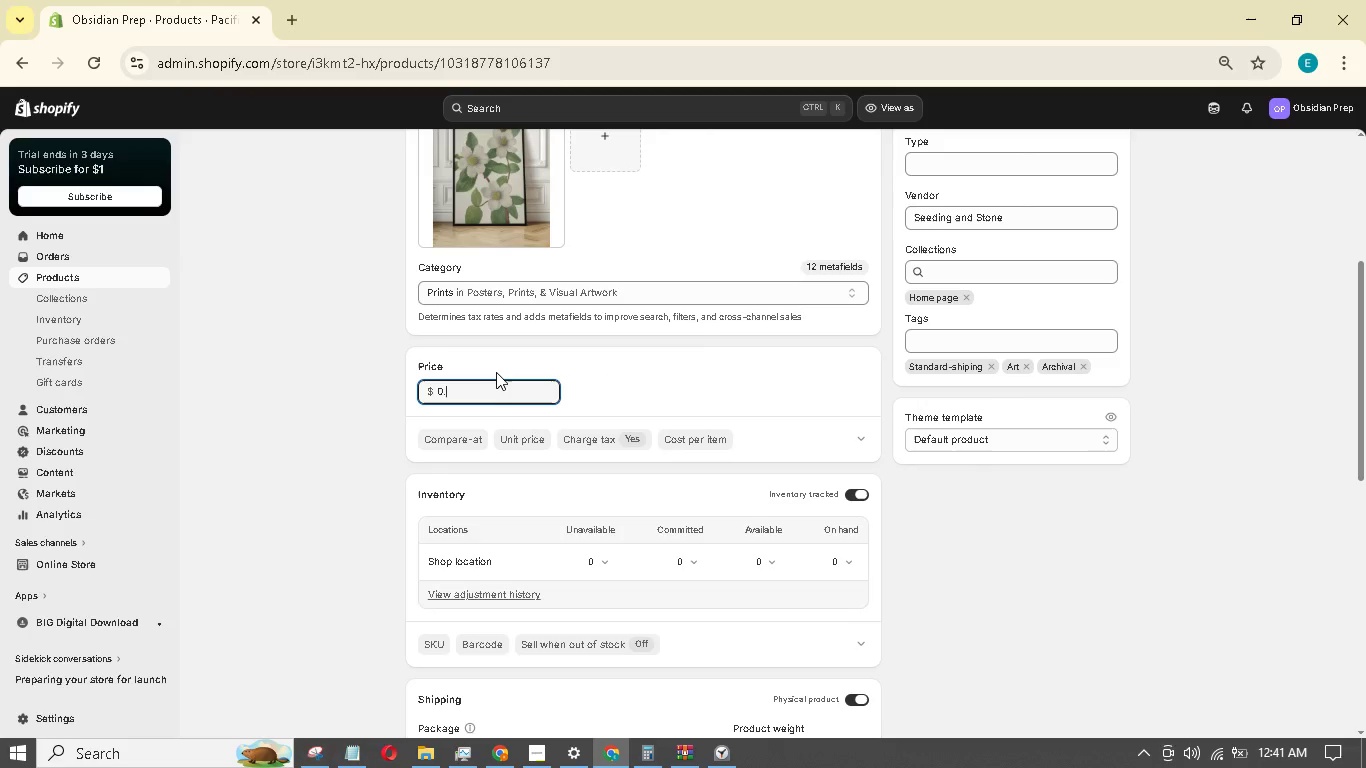 
key(Backspace)
 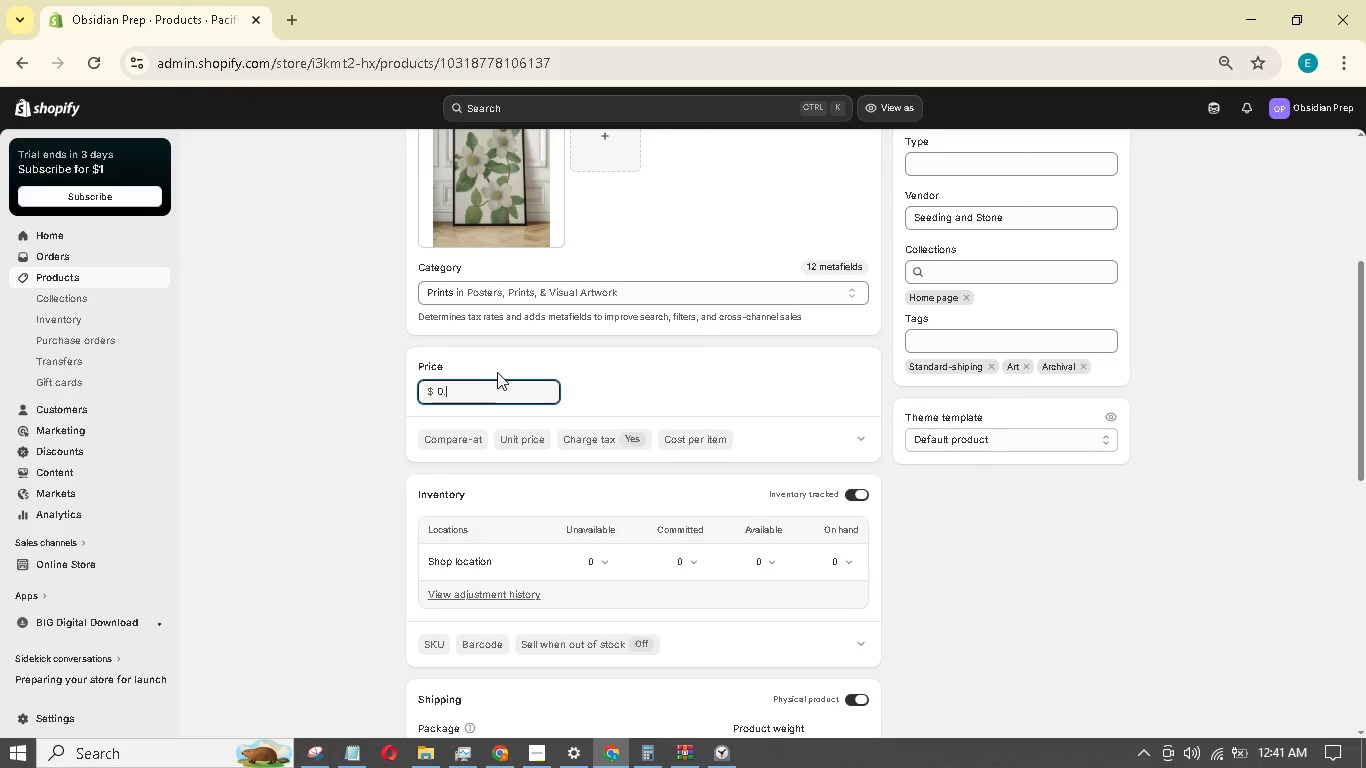 
key(Backspace)
 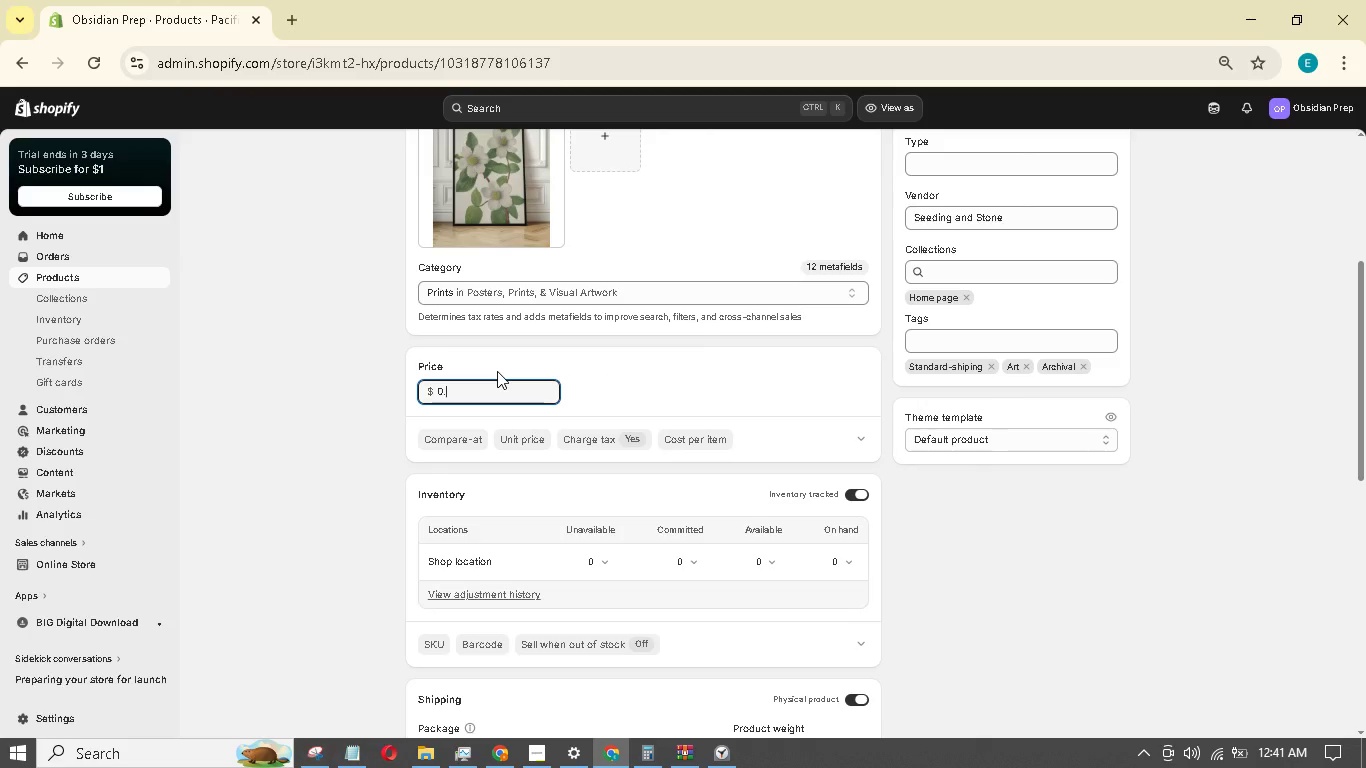 
key(Backspace)
 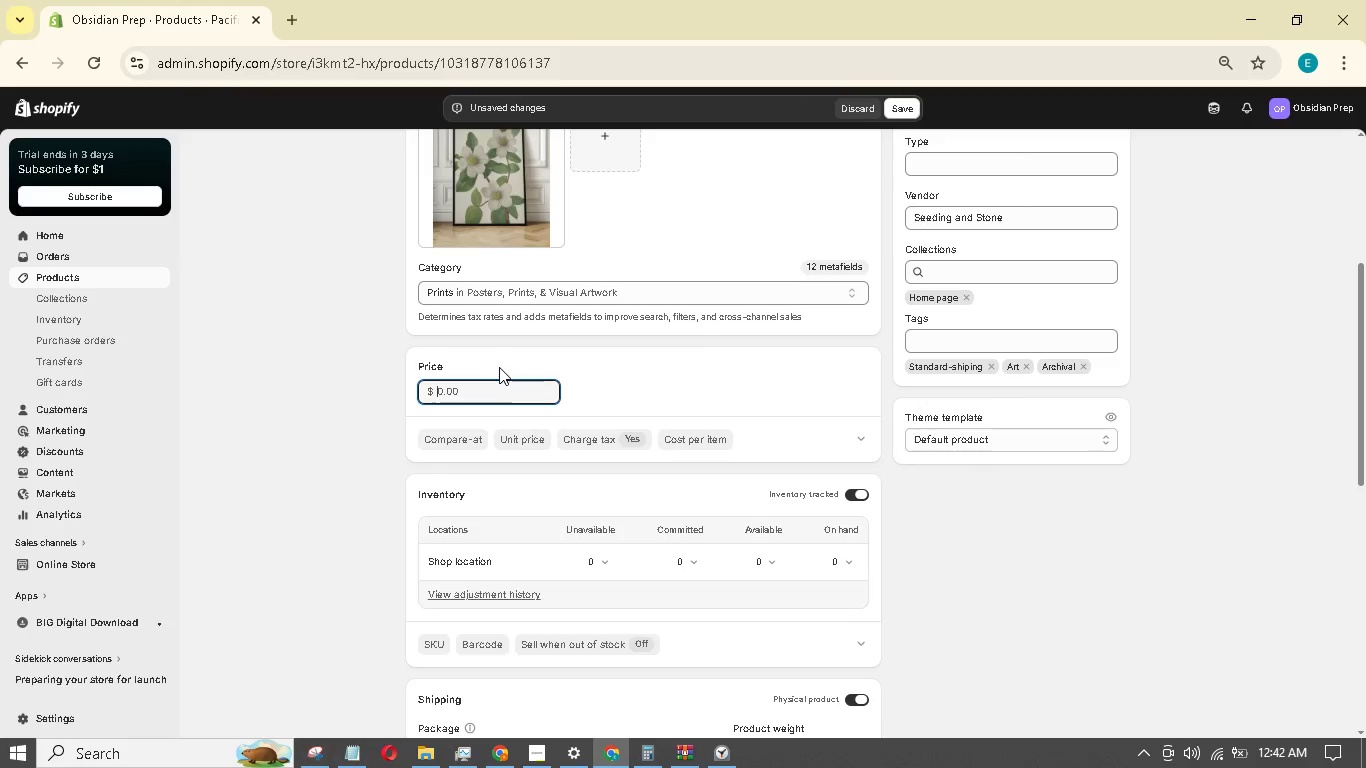 
type(45)
 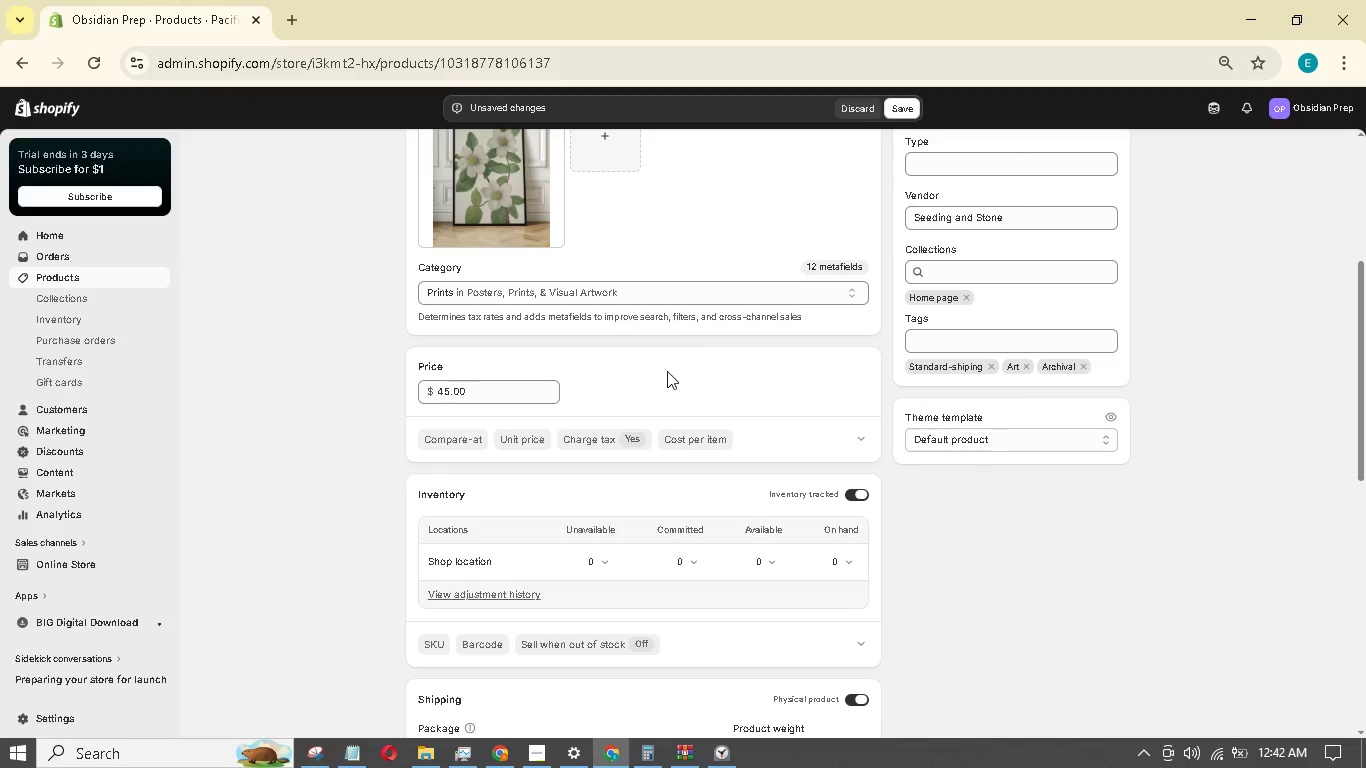 
scroll: coordinate [669, 369], scroll_direction: down, amount: 8.0
 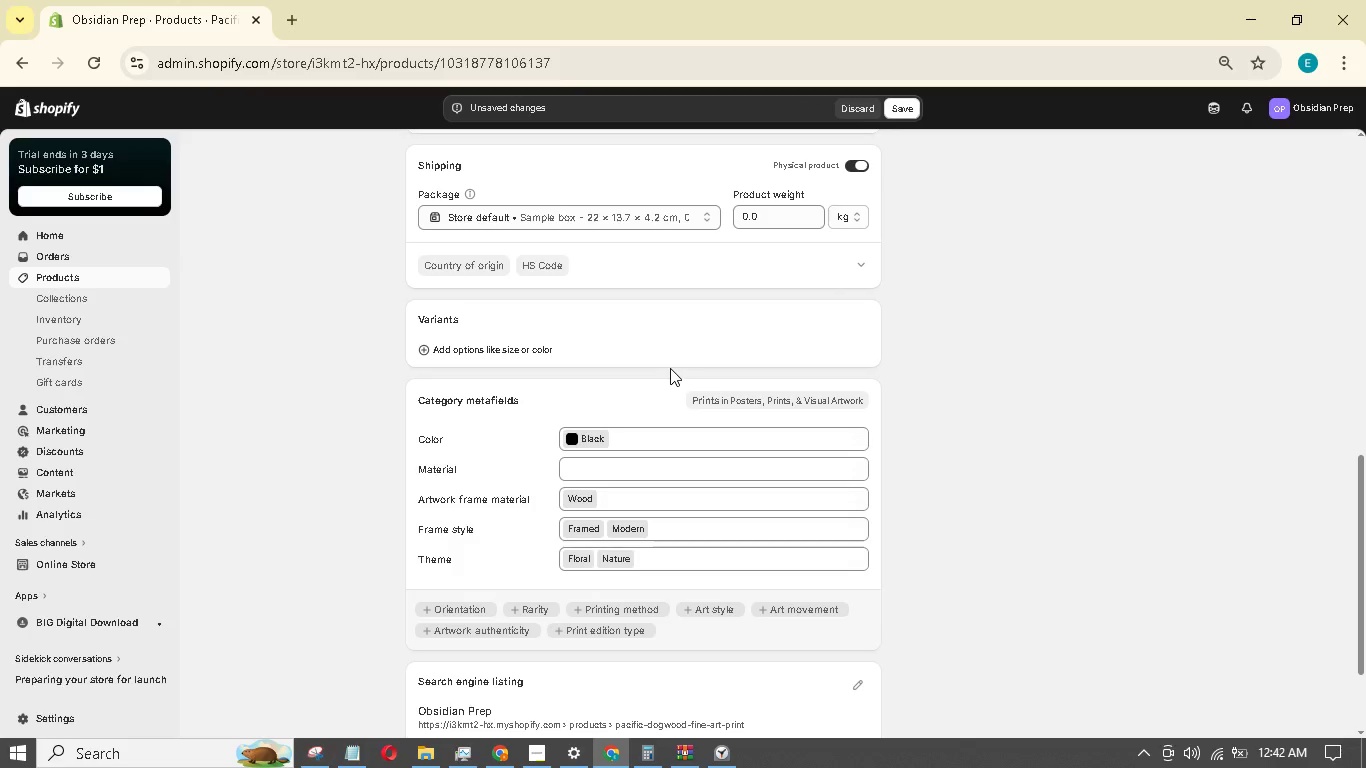 
scroll: coordinate [670, 367], scroll_direction: up, amount: 2.0
 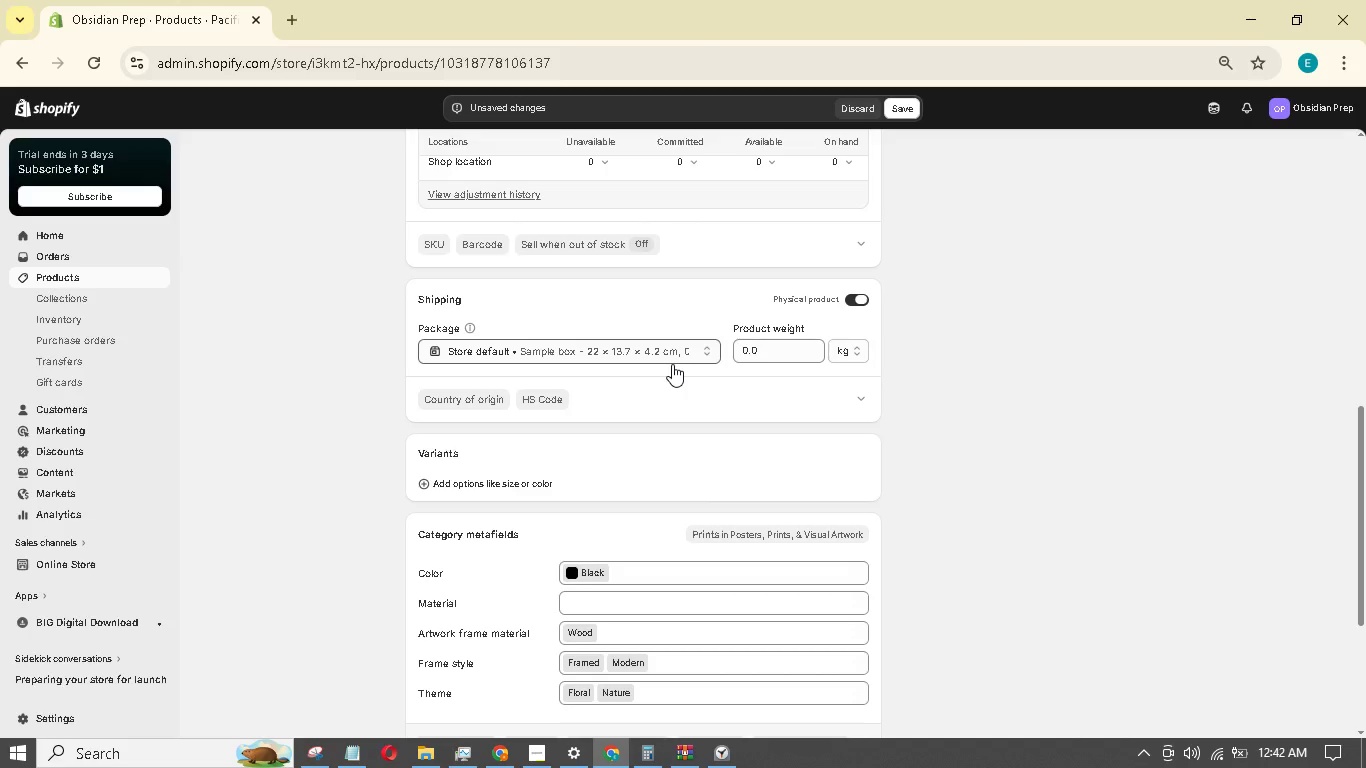 
wait(8.69)
 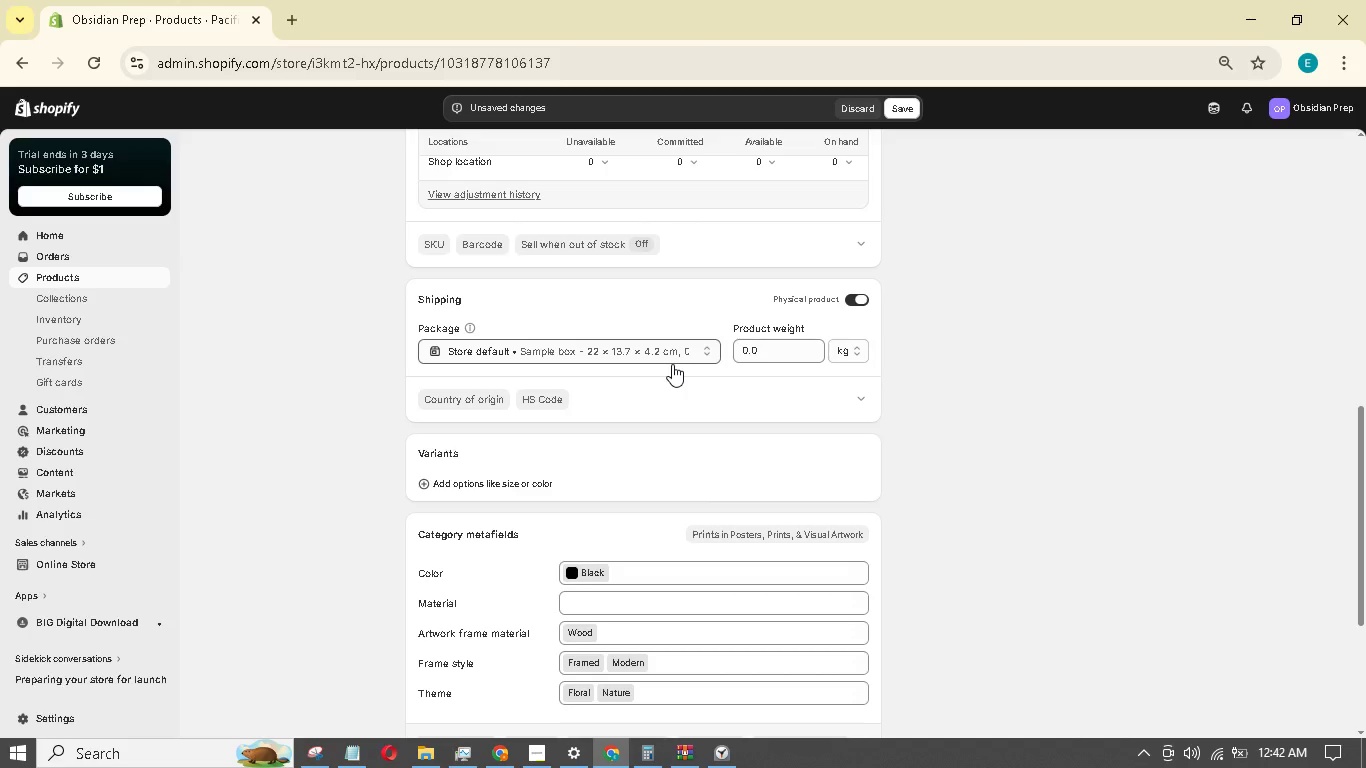 
left_click([774, 351])
 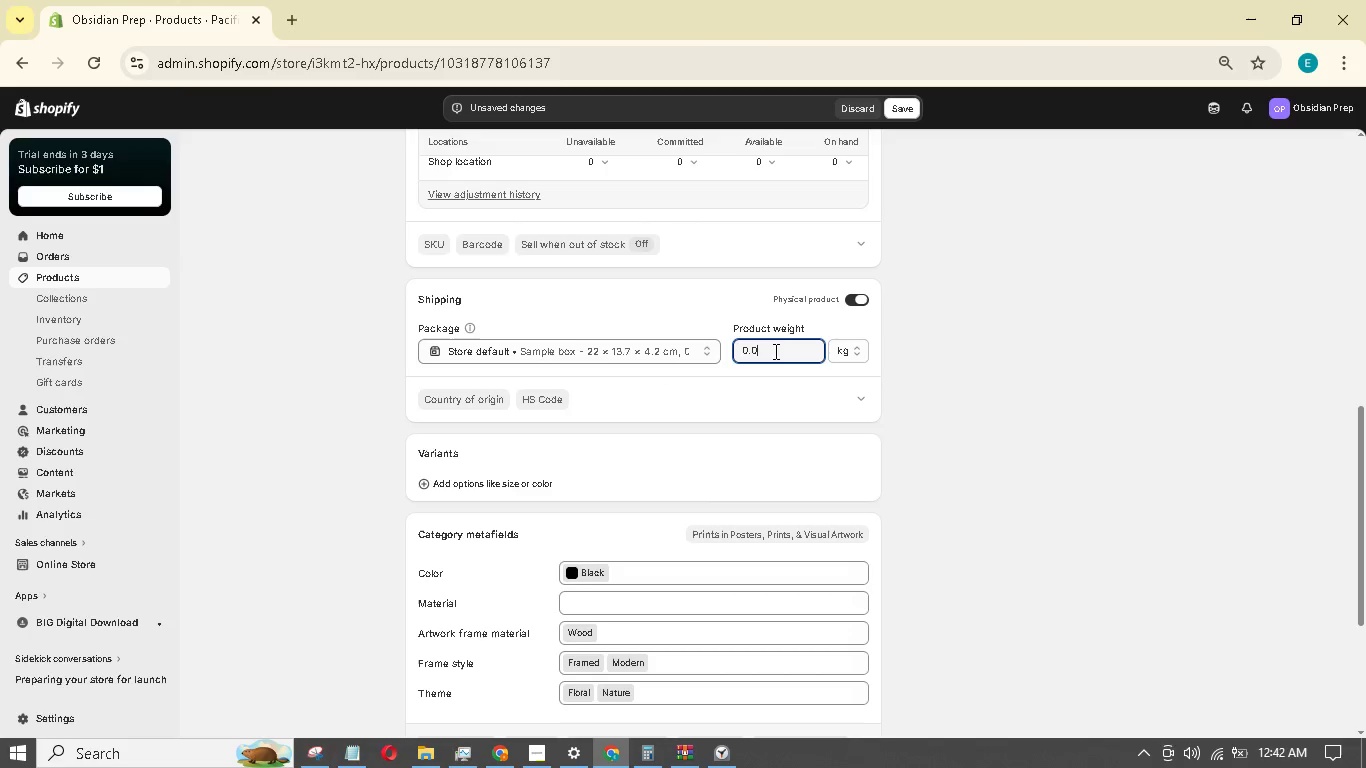 
left_click_drag(start_coordinate=[774, 351], to_coordinate=[597, 337])
 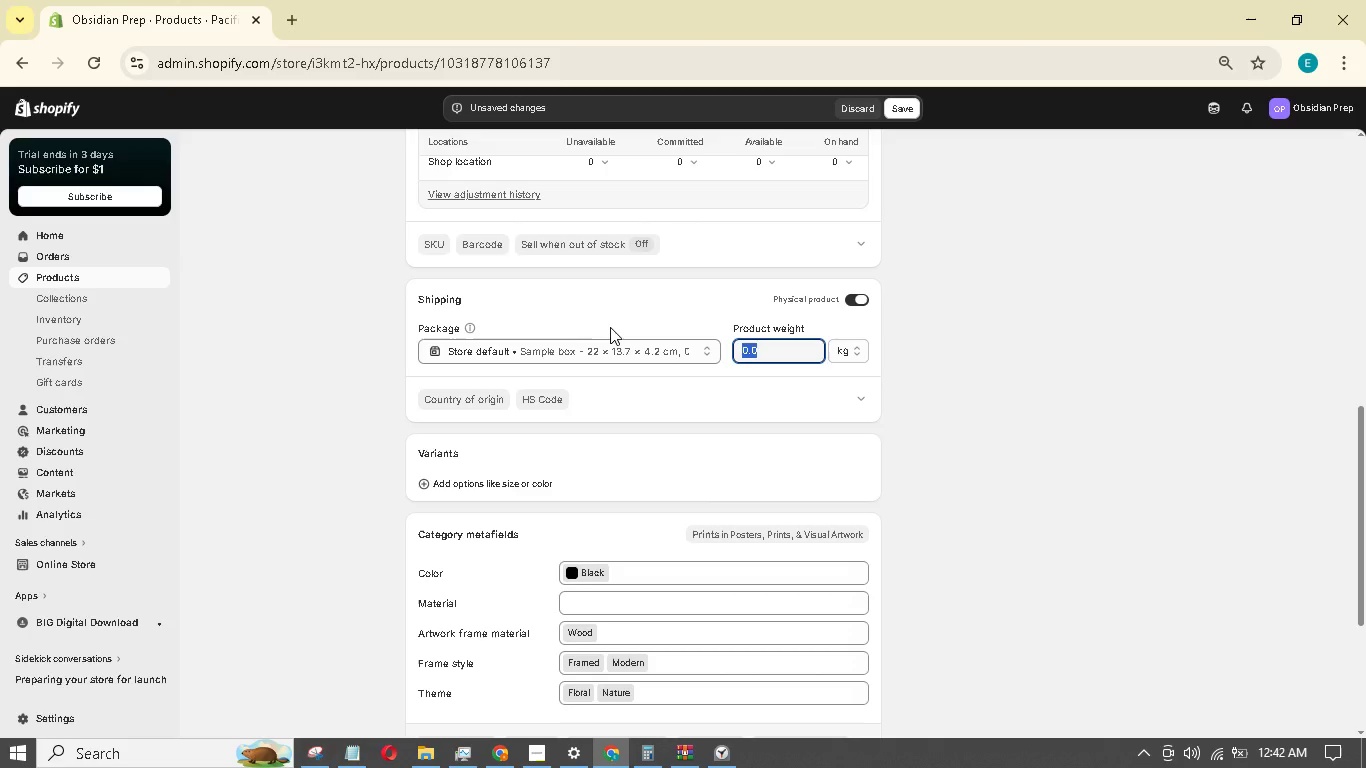 
key(0)
 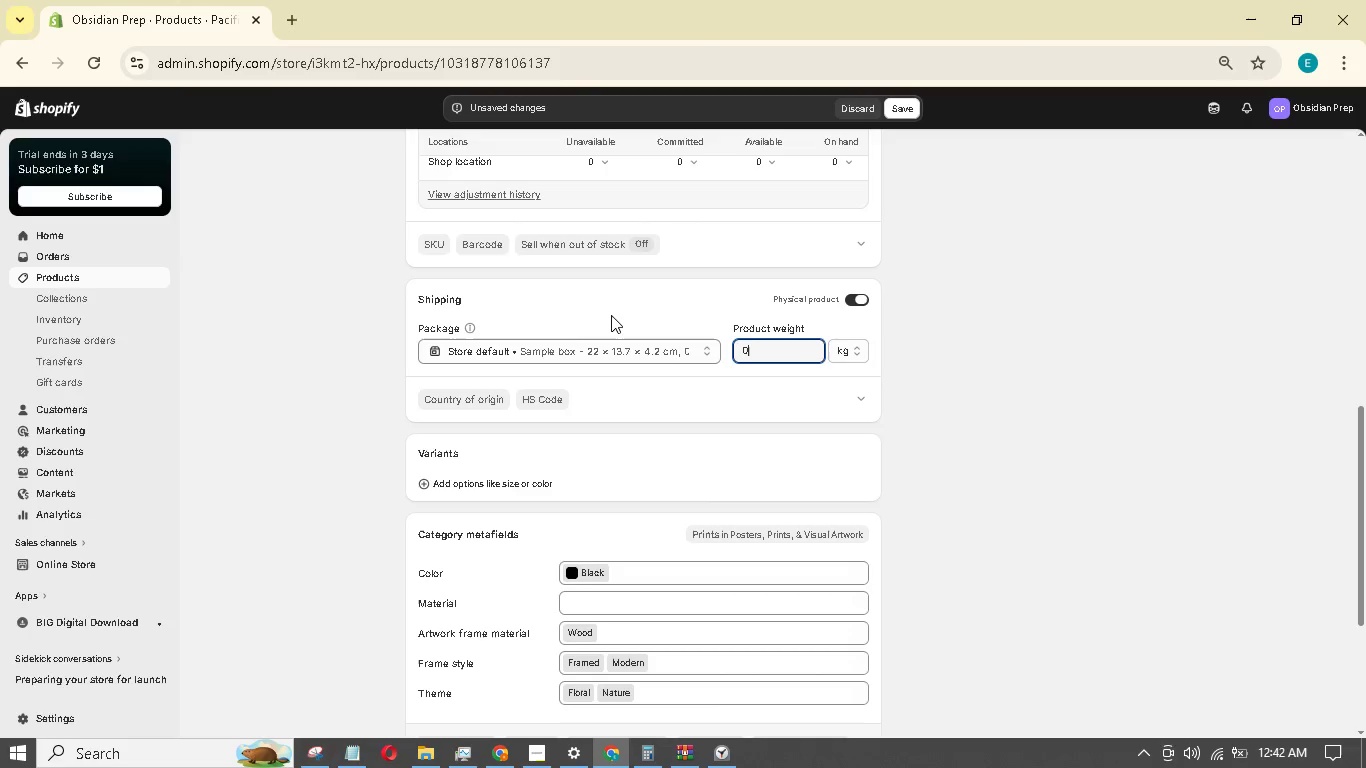 
key(Period)
 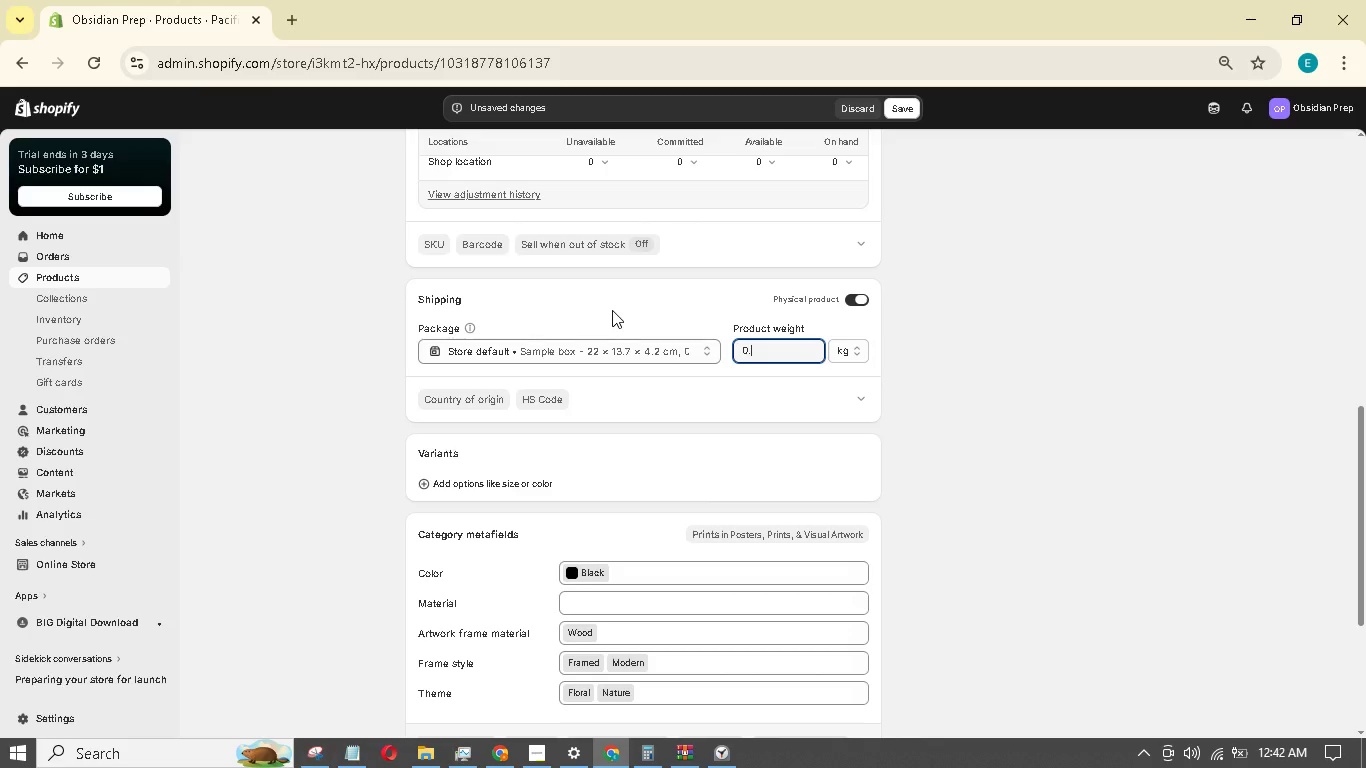 
key(2)
 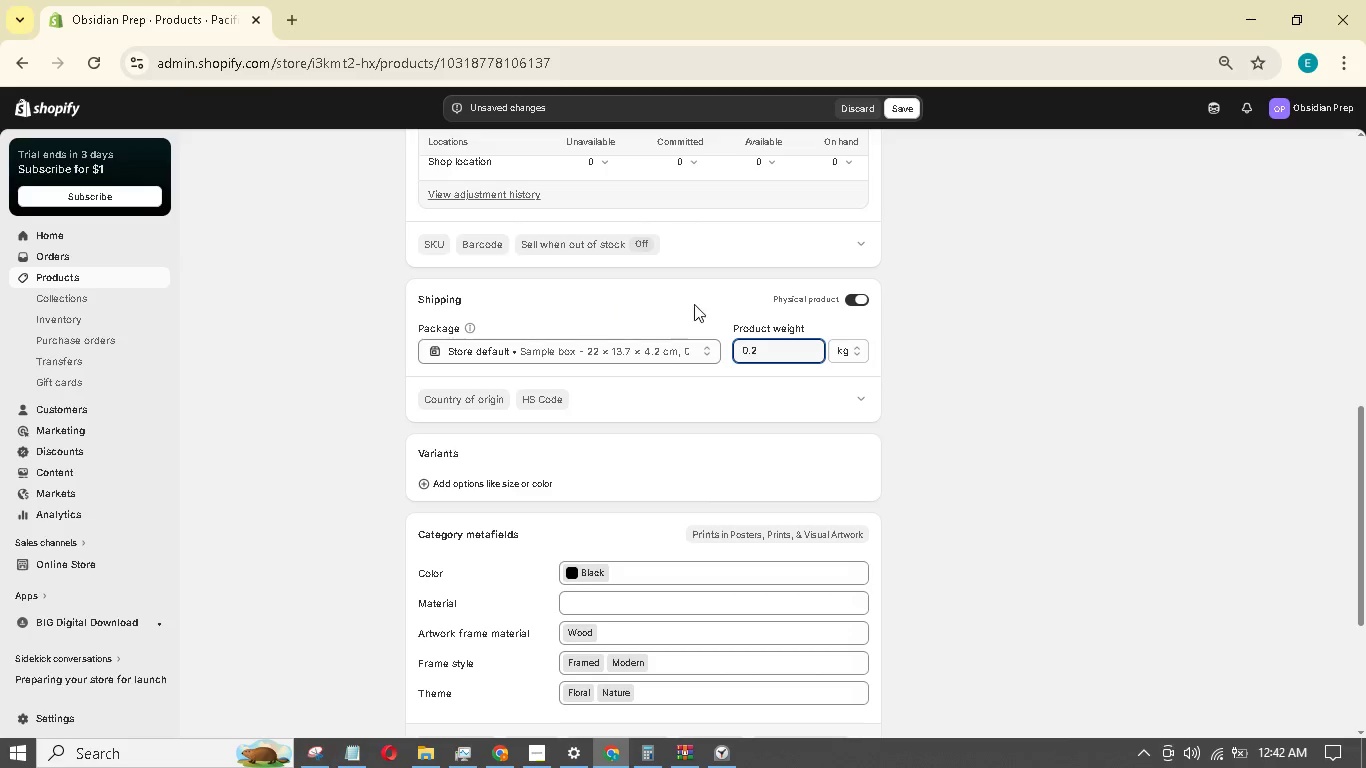 
left_click([847, 344])
 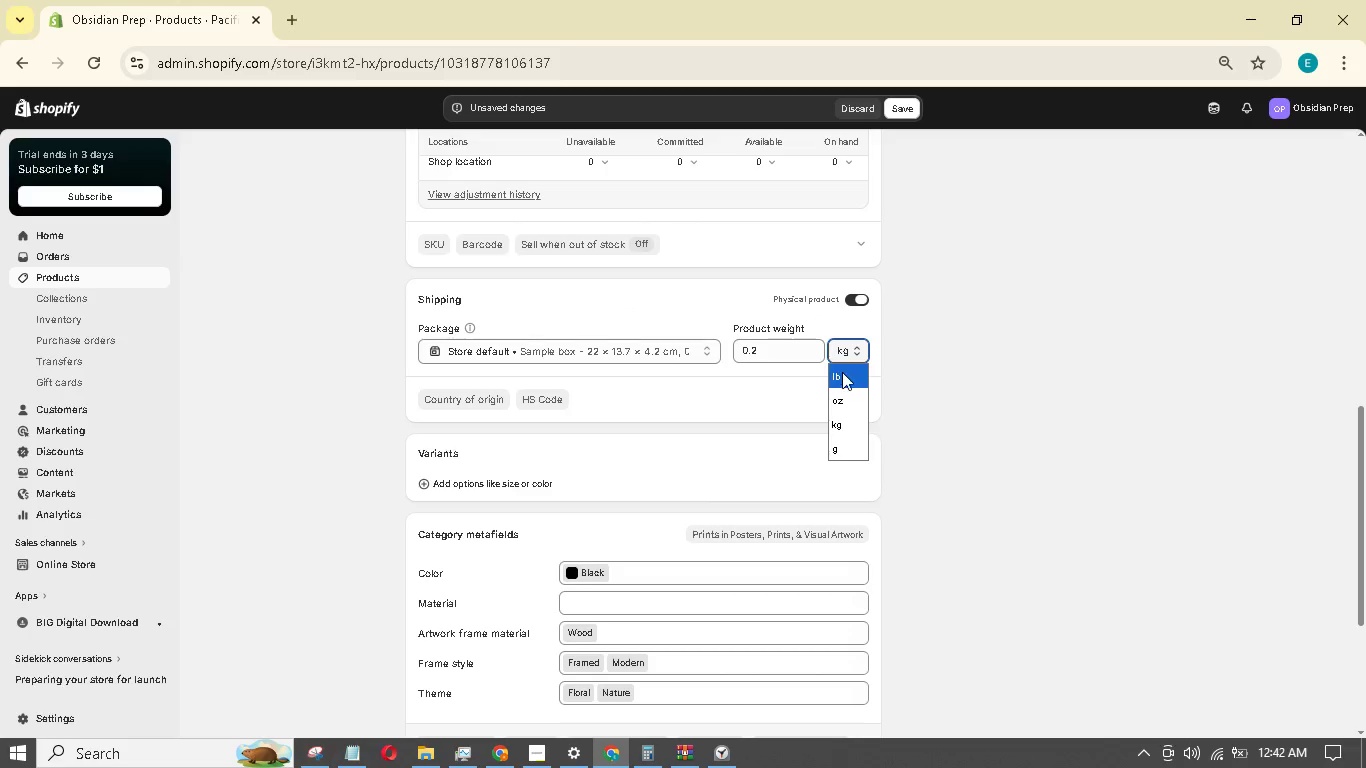 
left_click([843, 378])
 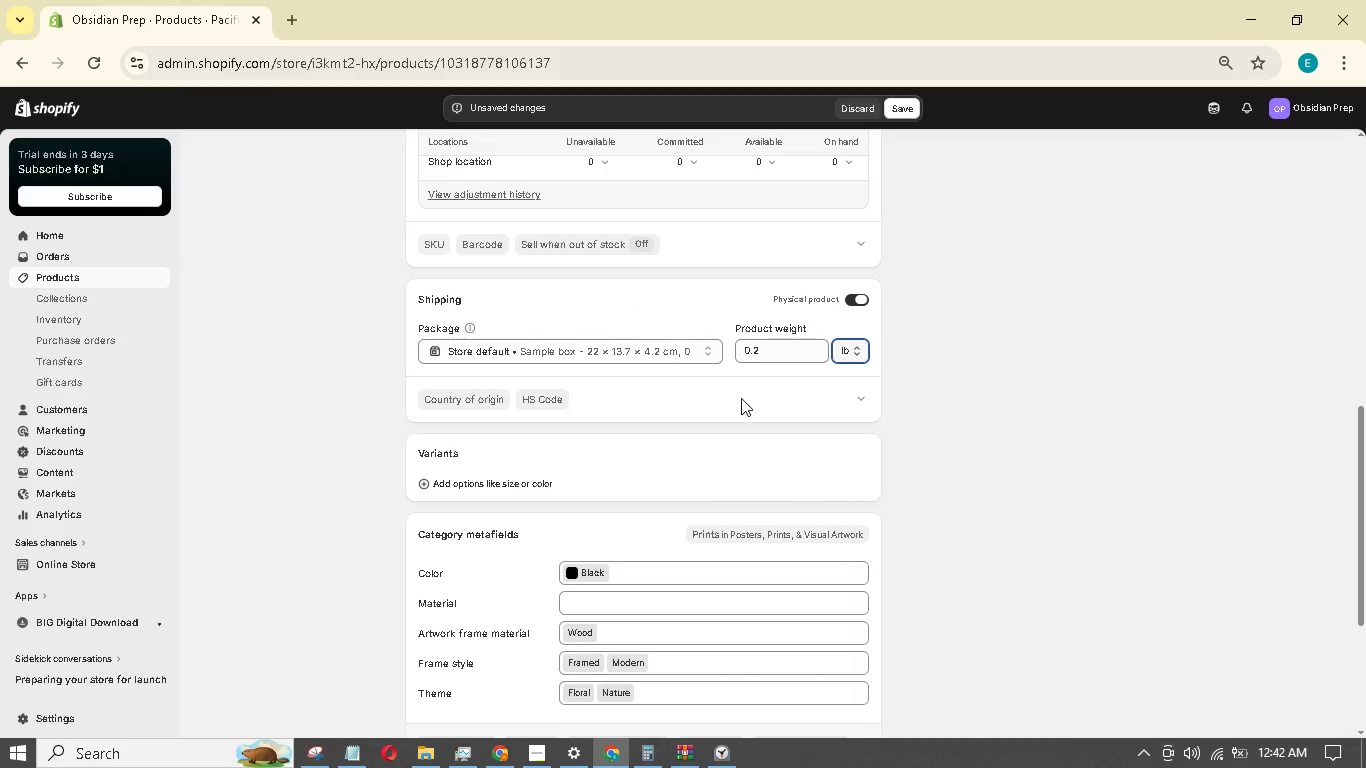 
left_click([745, 397])
 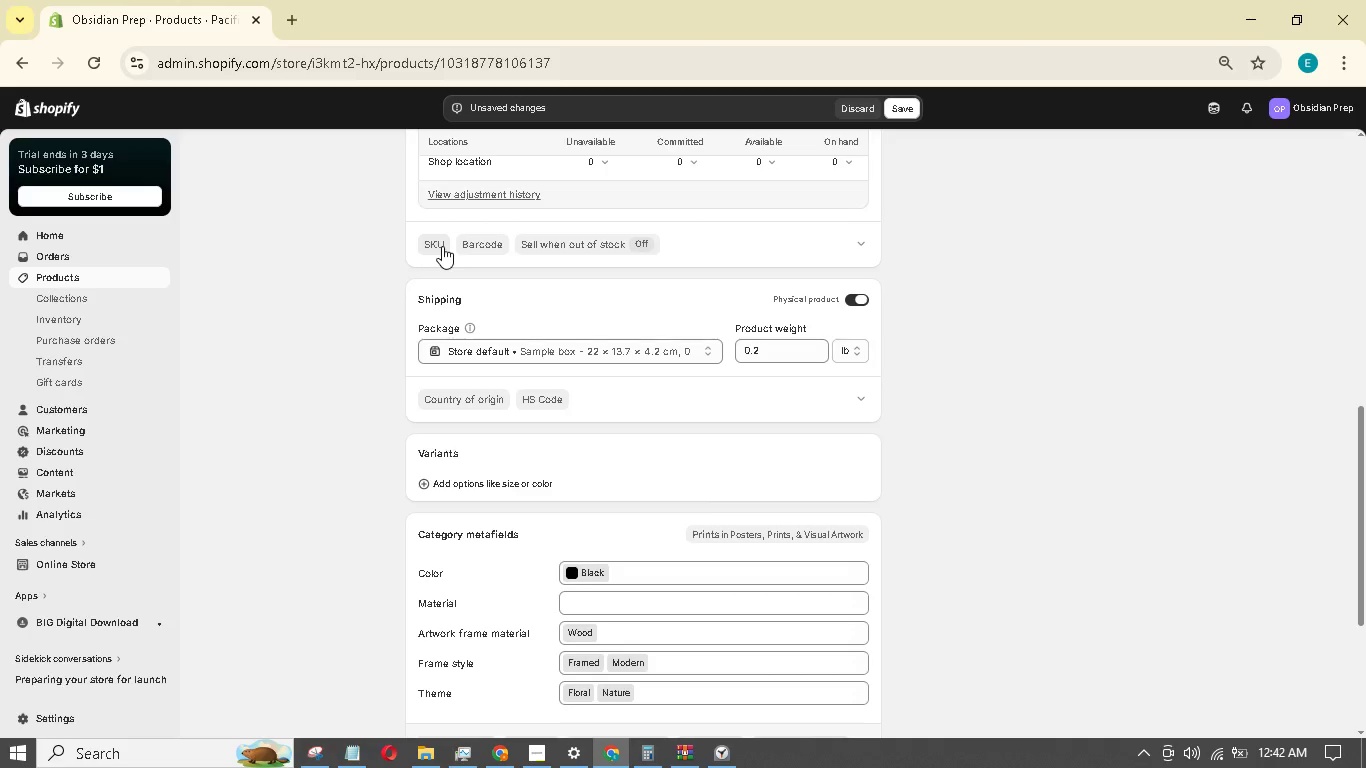 
wait(10.86)
 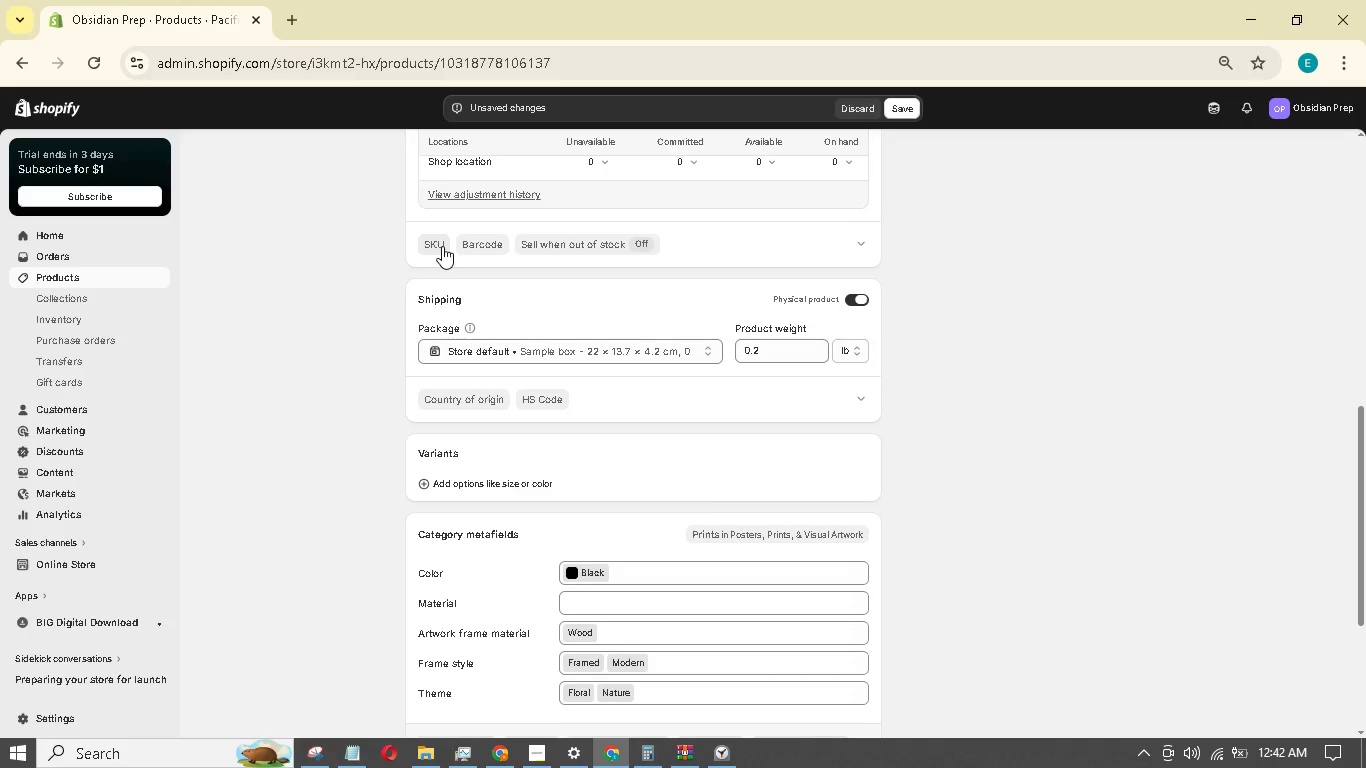 
left_click([455, 291])
 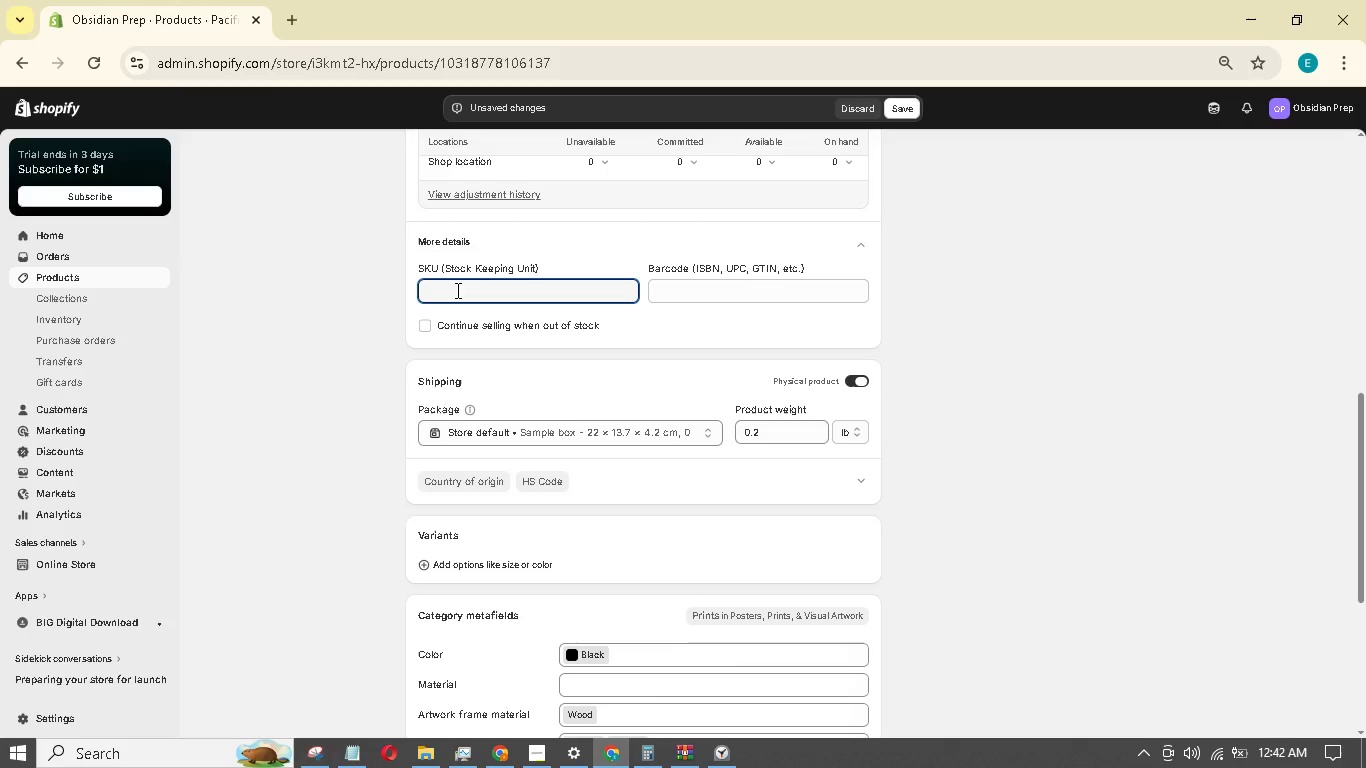 
type(SS-PRNT-DW)
 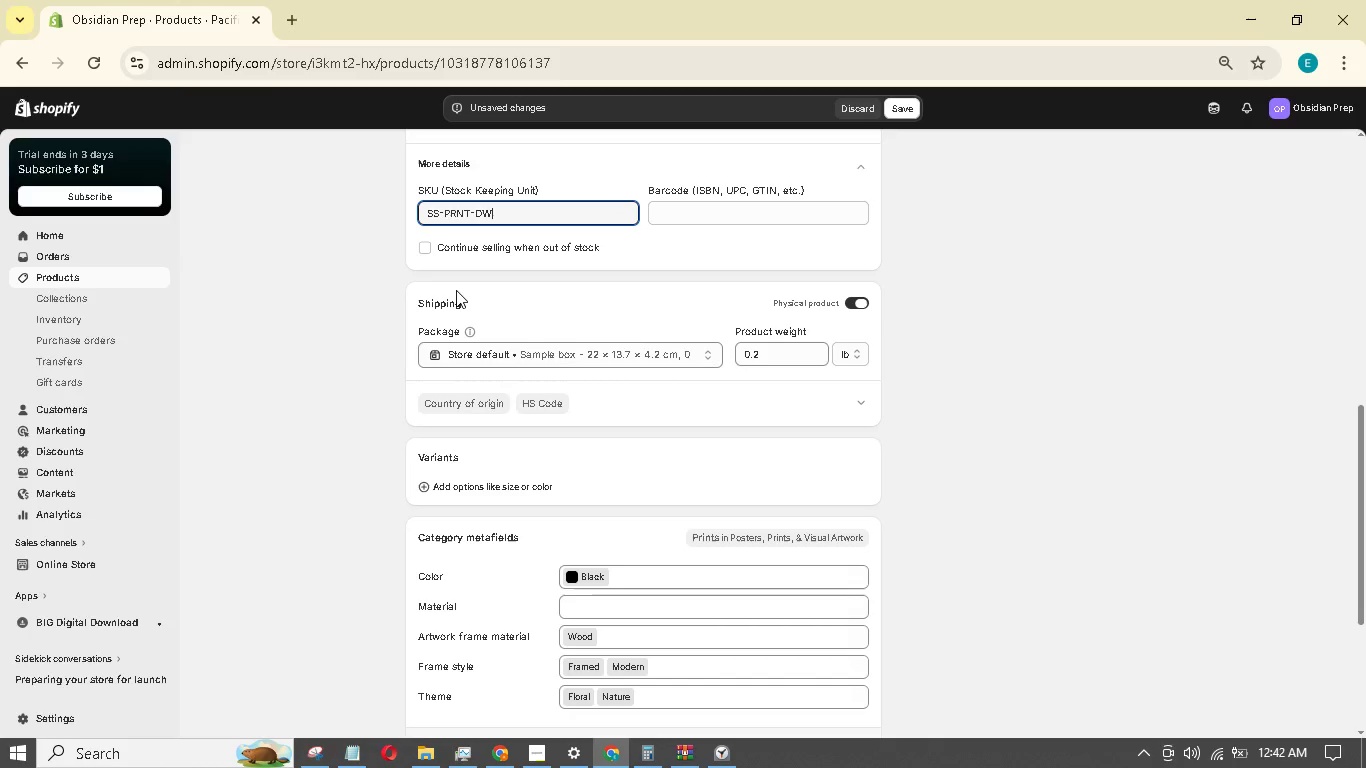 
left_click([1004, 244])
 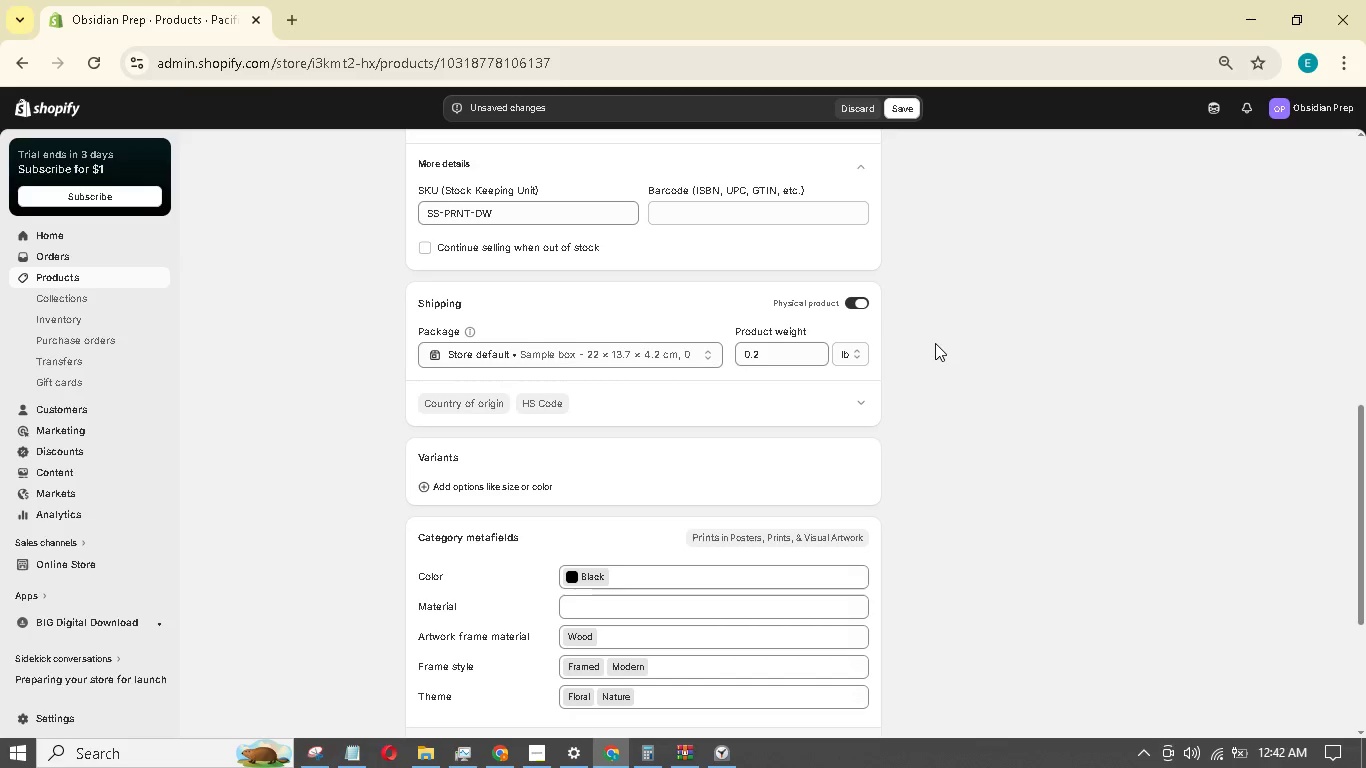 
scroll: coordinate [829, 551], scroll_direction: down, amount: 9.0
 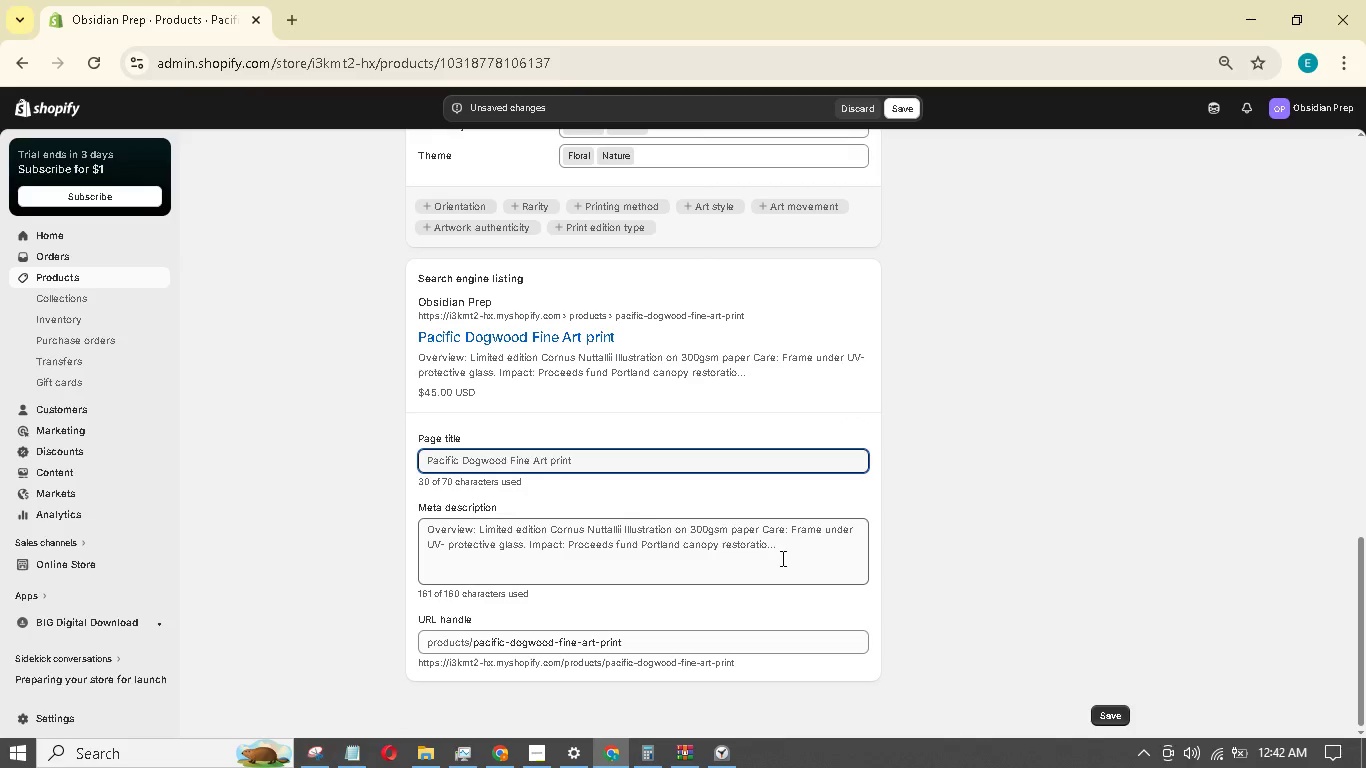 
left_click([781, 558])
 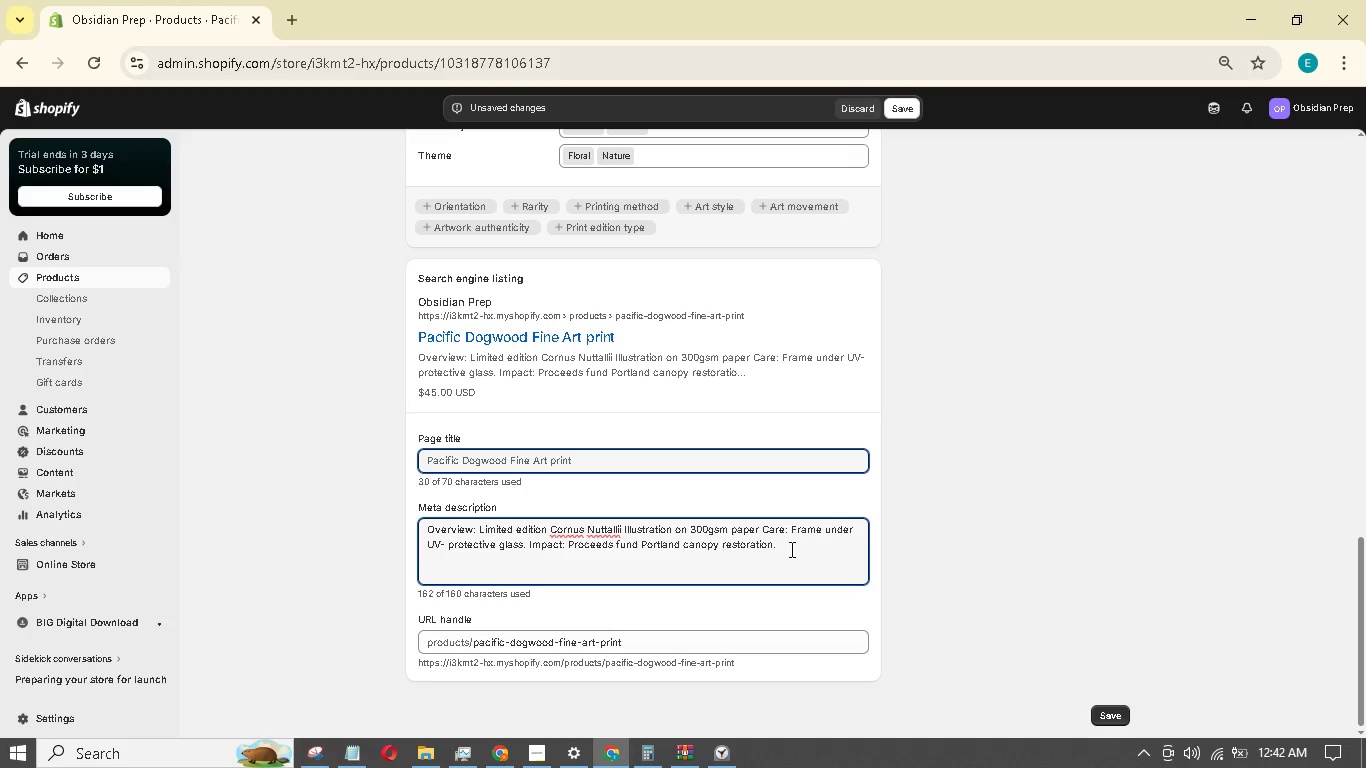 
key(Control+A)
 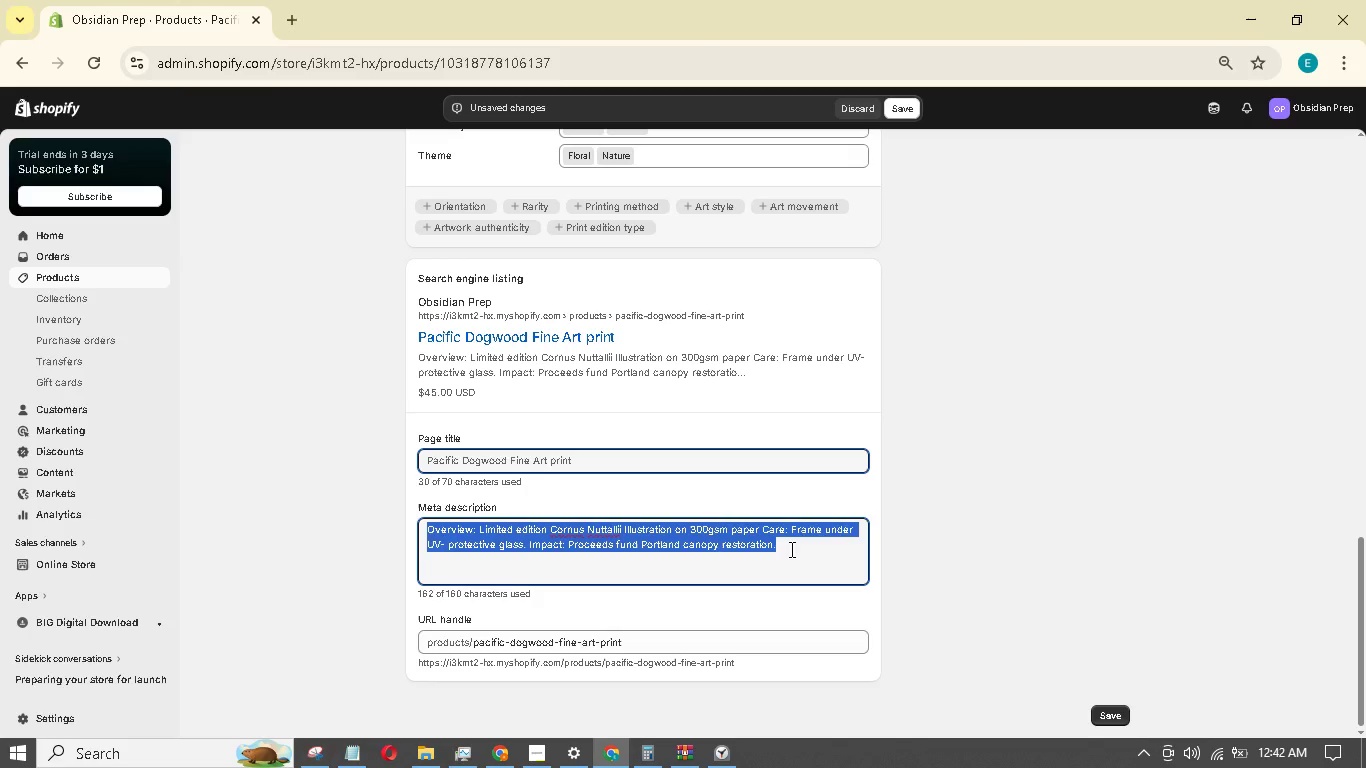 
key(Backspace)
 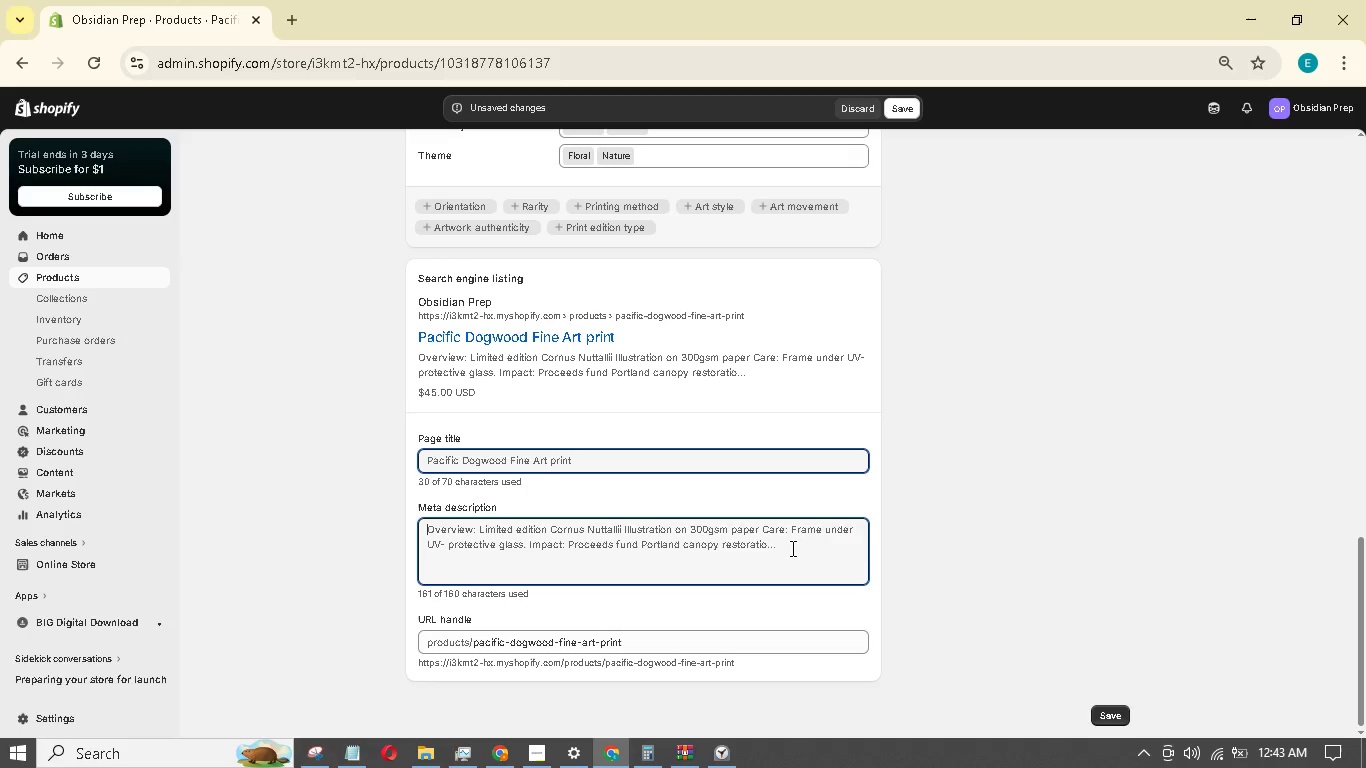 
wait(64.58)
 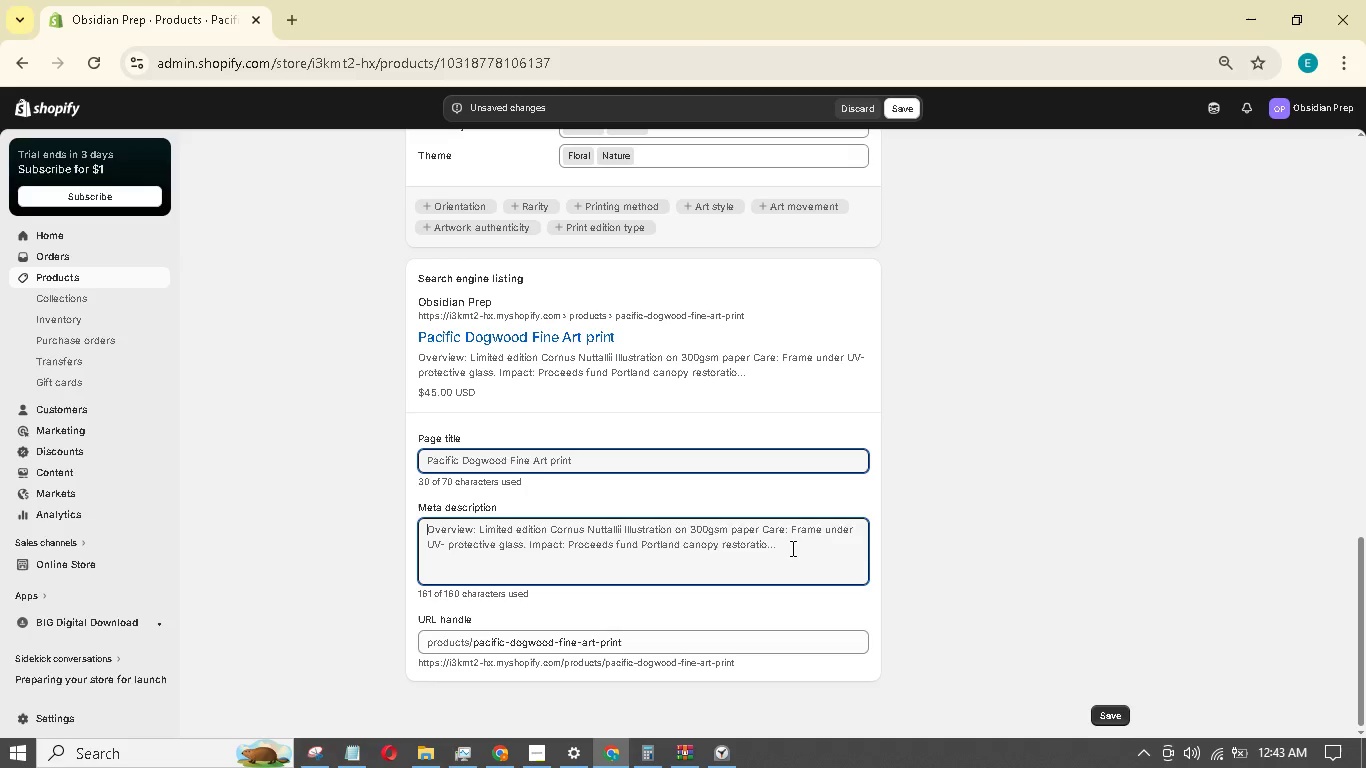 
scroll: coordinate [791, 547], scroll_direction: down, amount: 1.0
 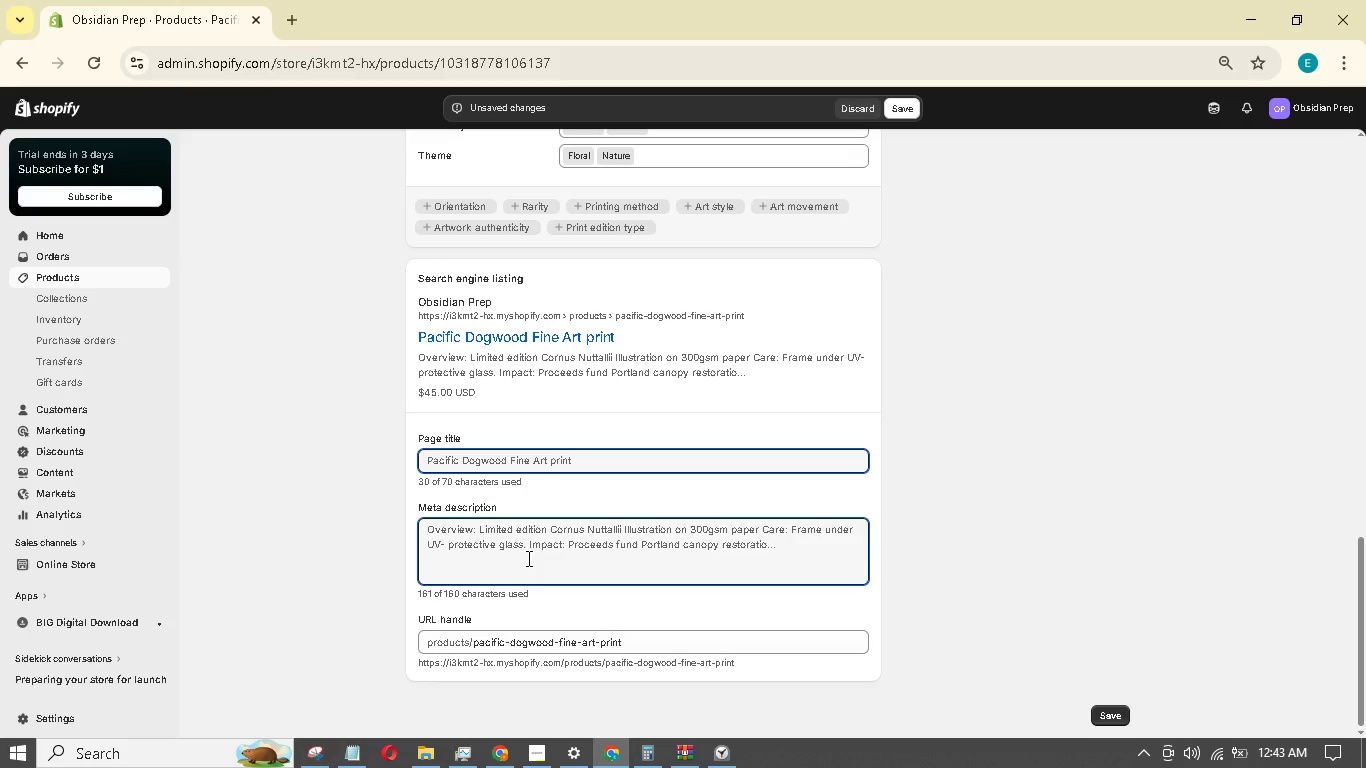 
key(Control+A)
 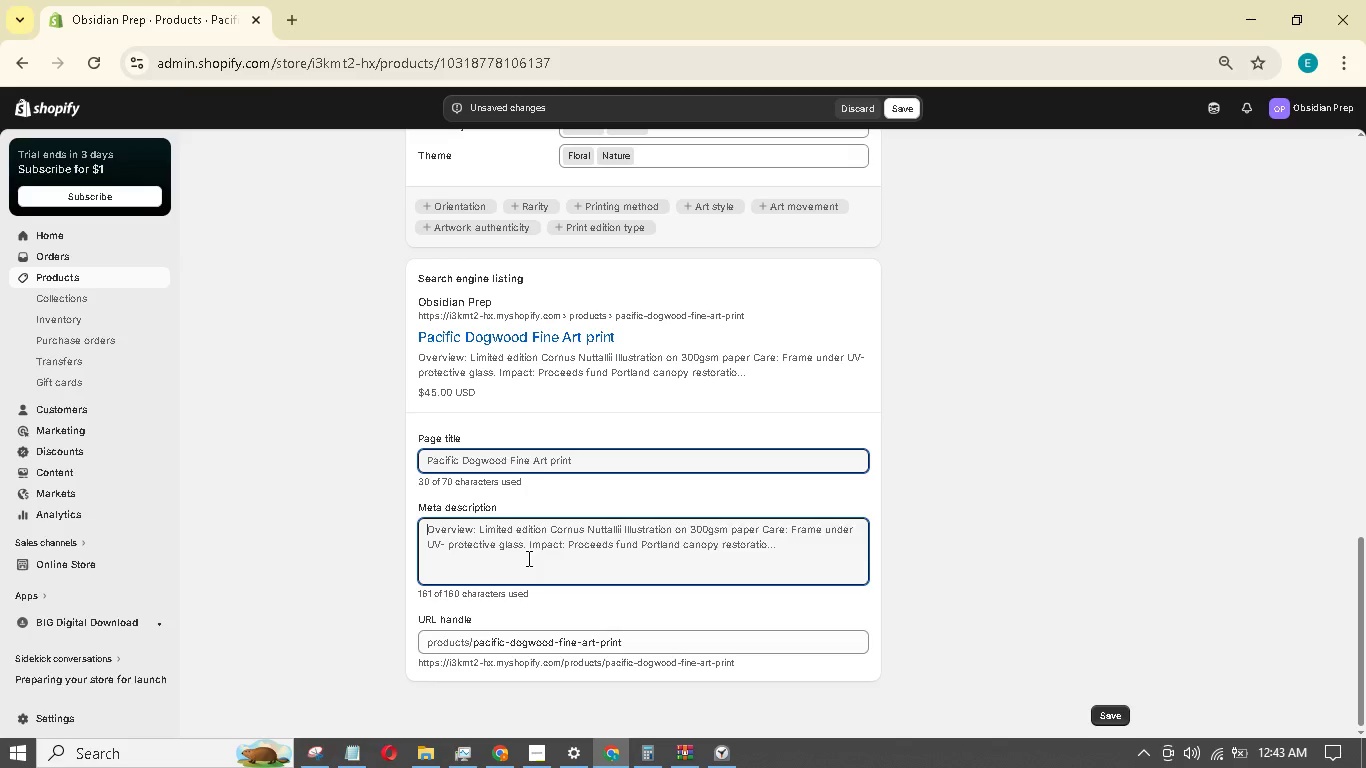 
key(Backspace)
 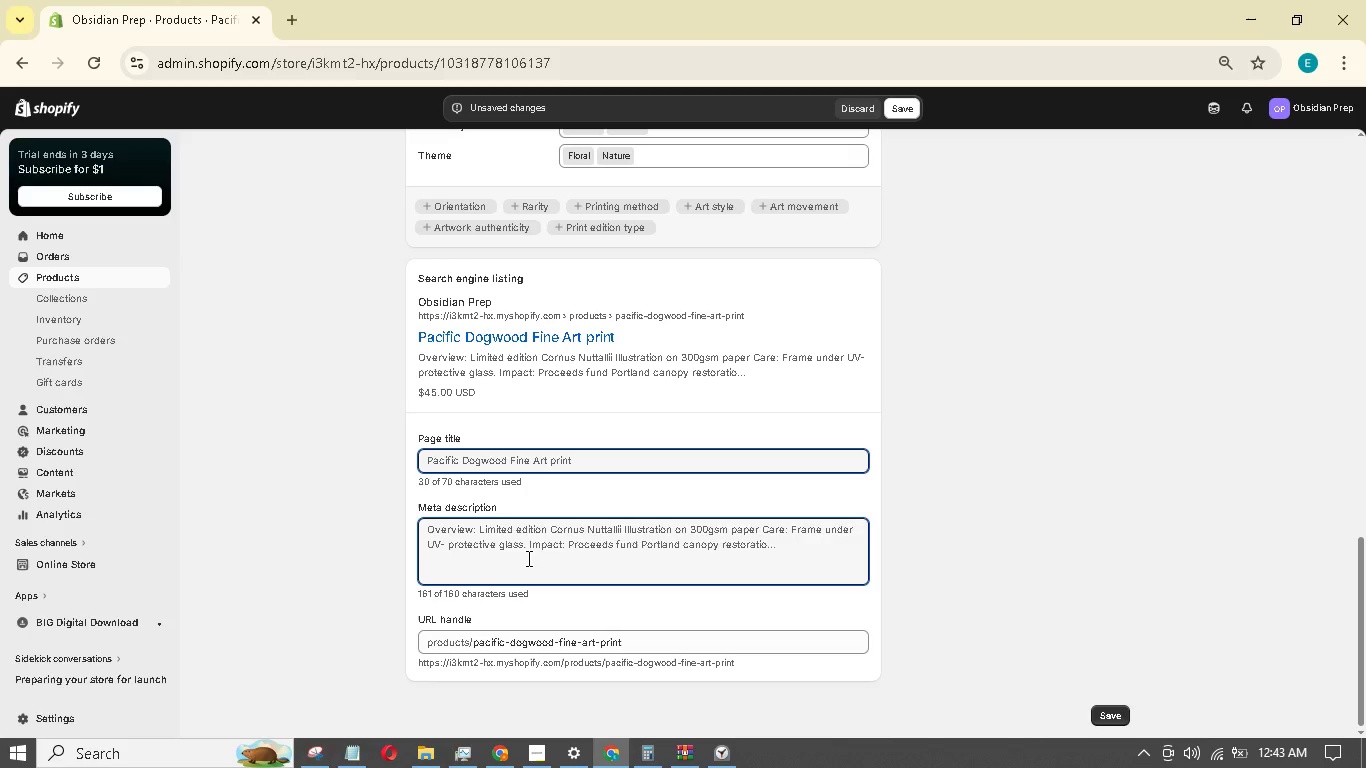 
hold_key(key=ShiftLeft, duration=1.5)
 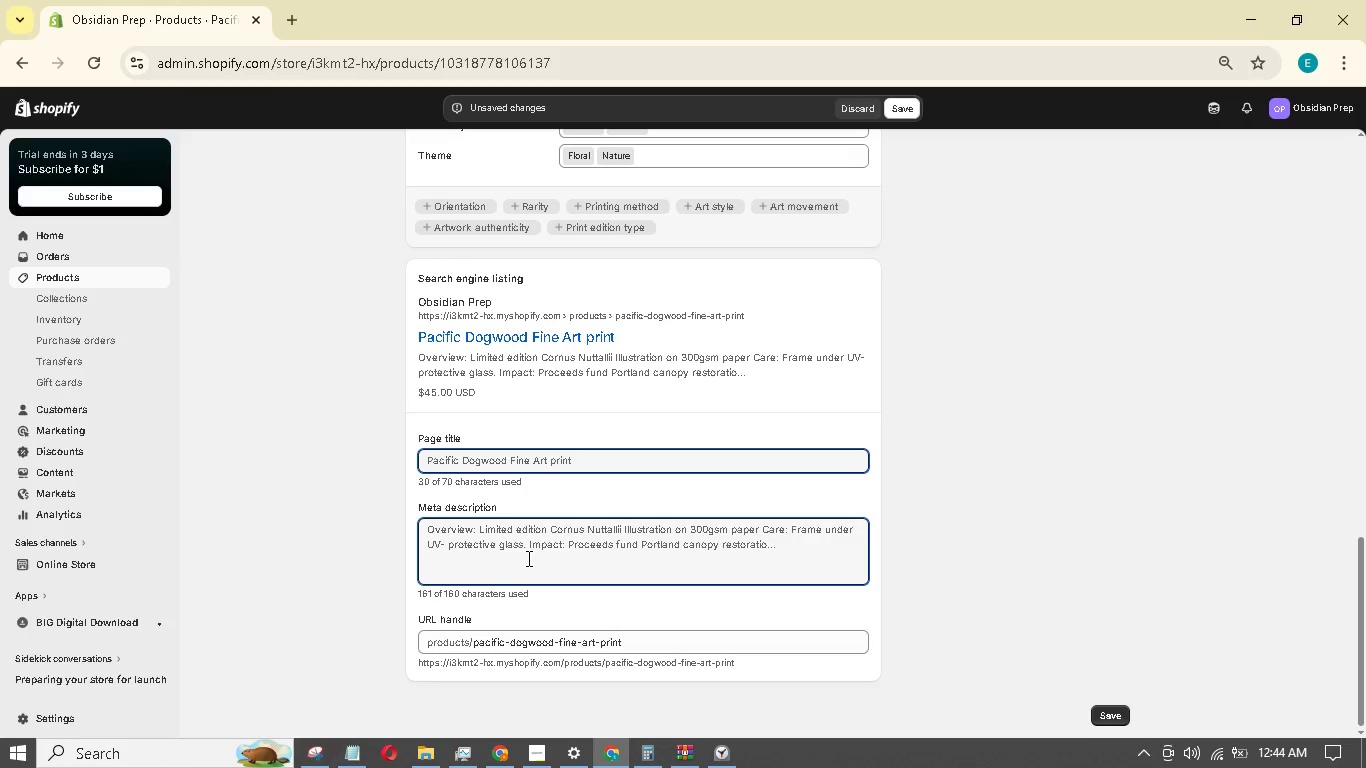 
hold_key(key=ShiftLeft, duration=1.52)
 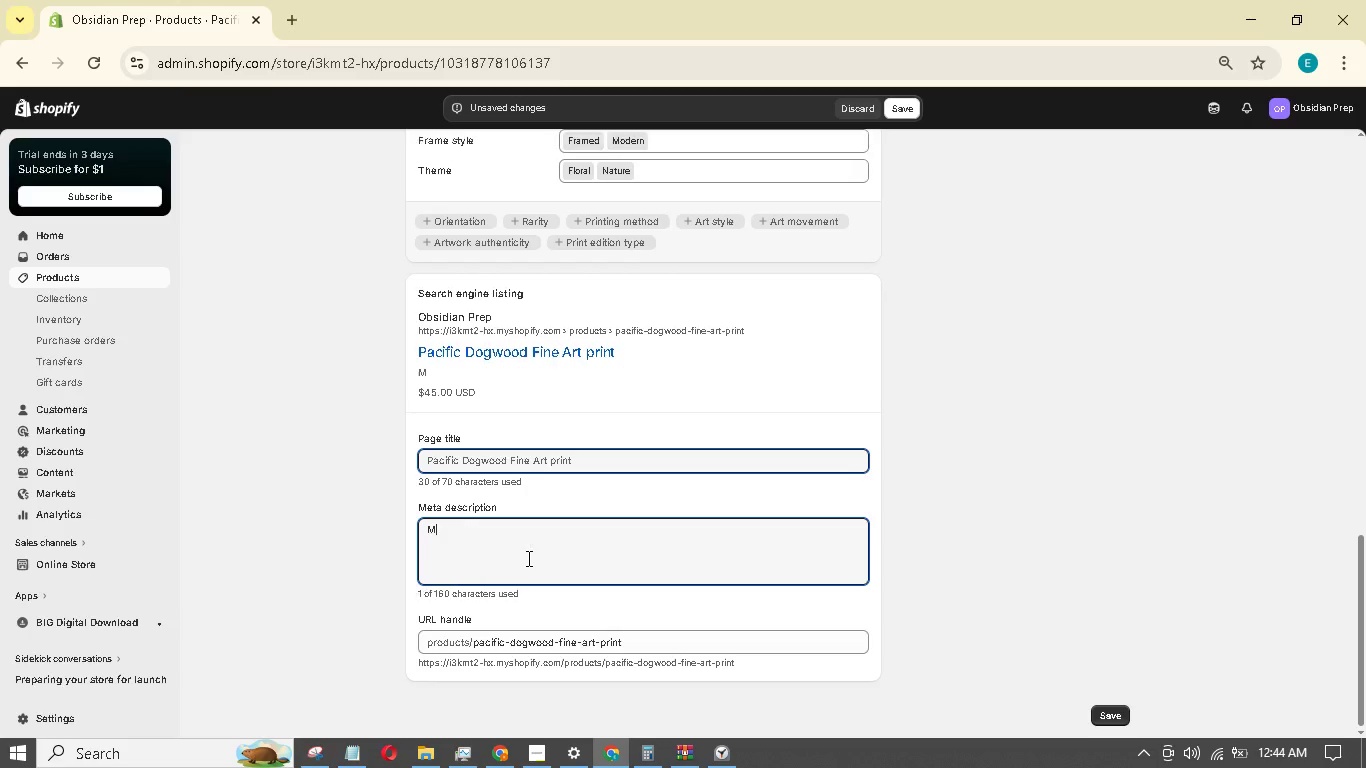 
type(Meta)
key(Backspace)
type(High quality archival pacific Dogwood art print. 1000)
 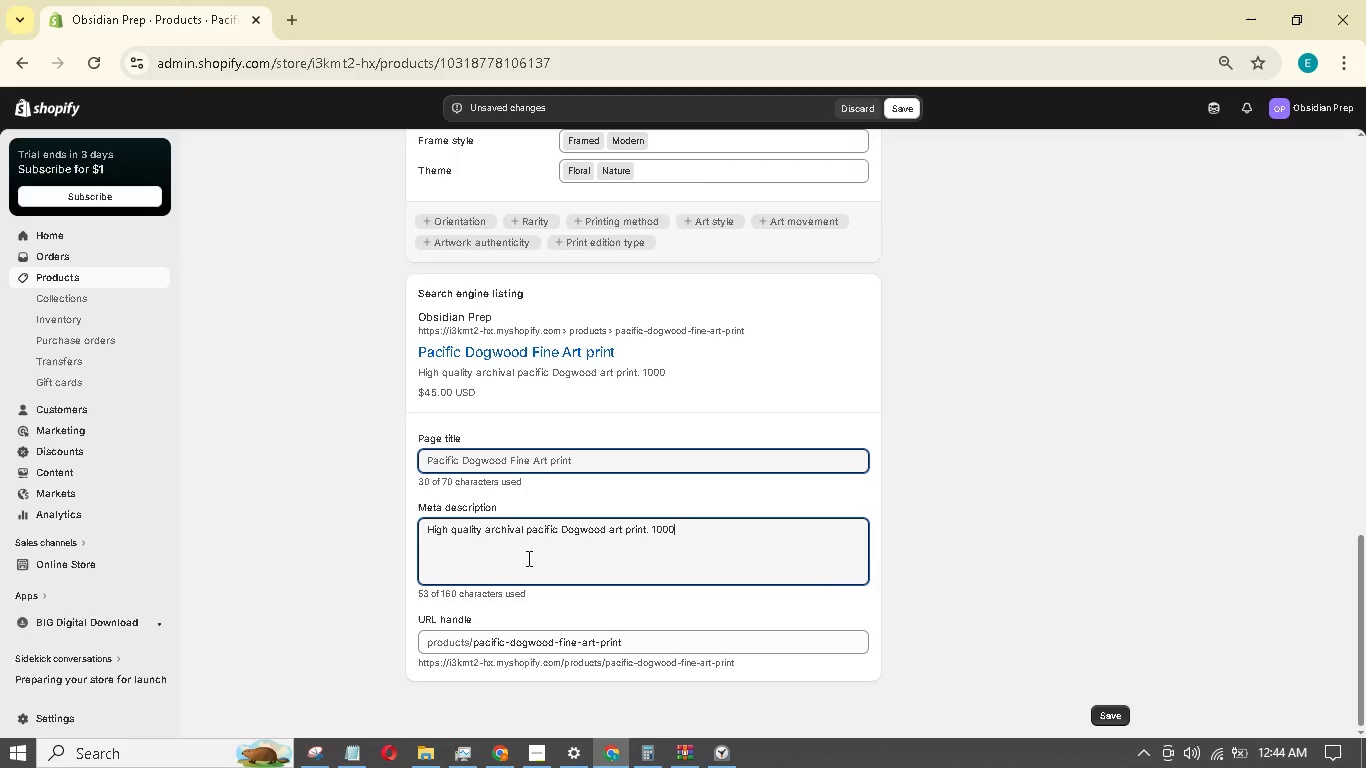 
 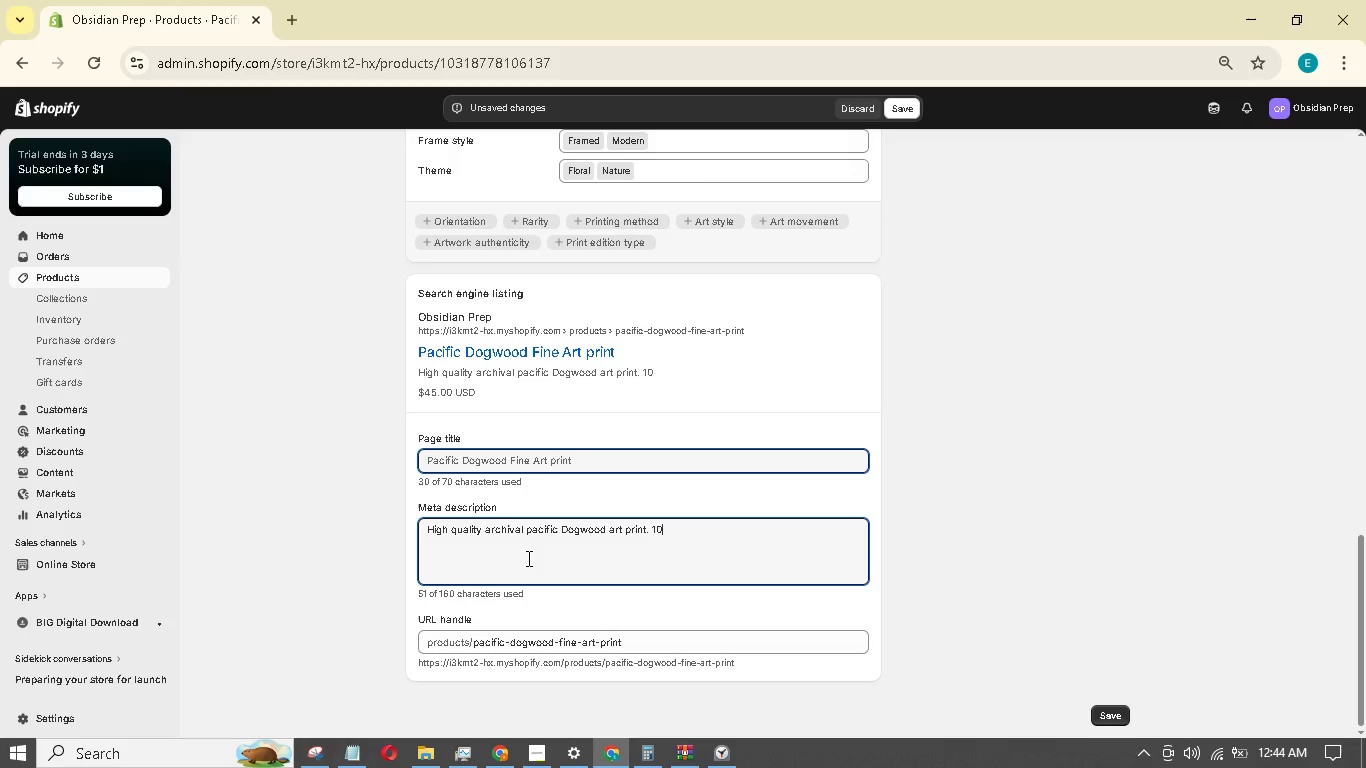 
hold_key(key=ShiftLeft, duration=1.5)
 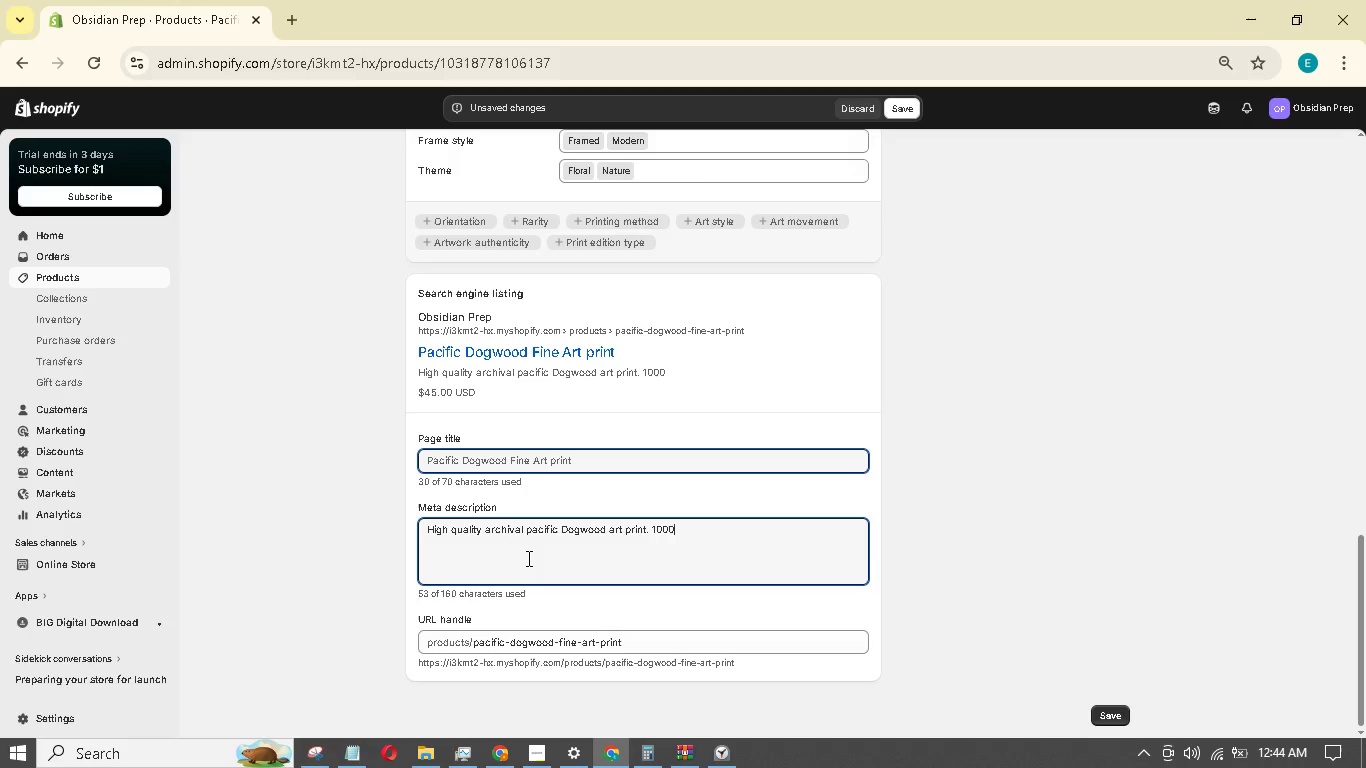 
hold_key(key=ShiftLeft, duration=1.51)
 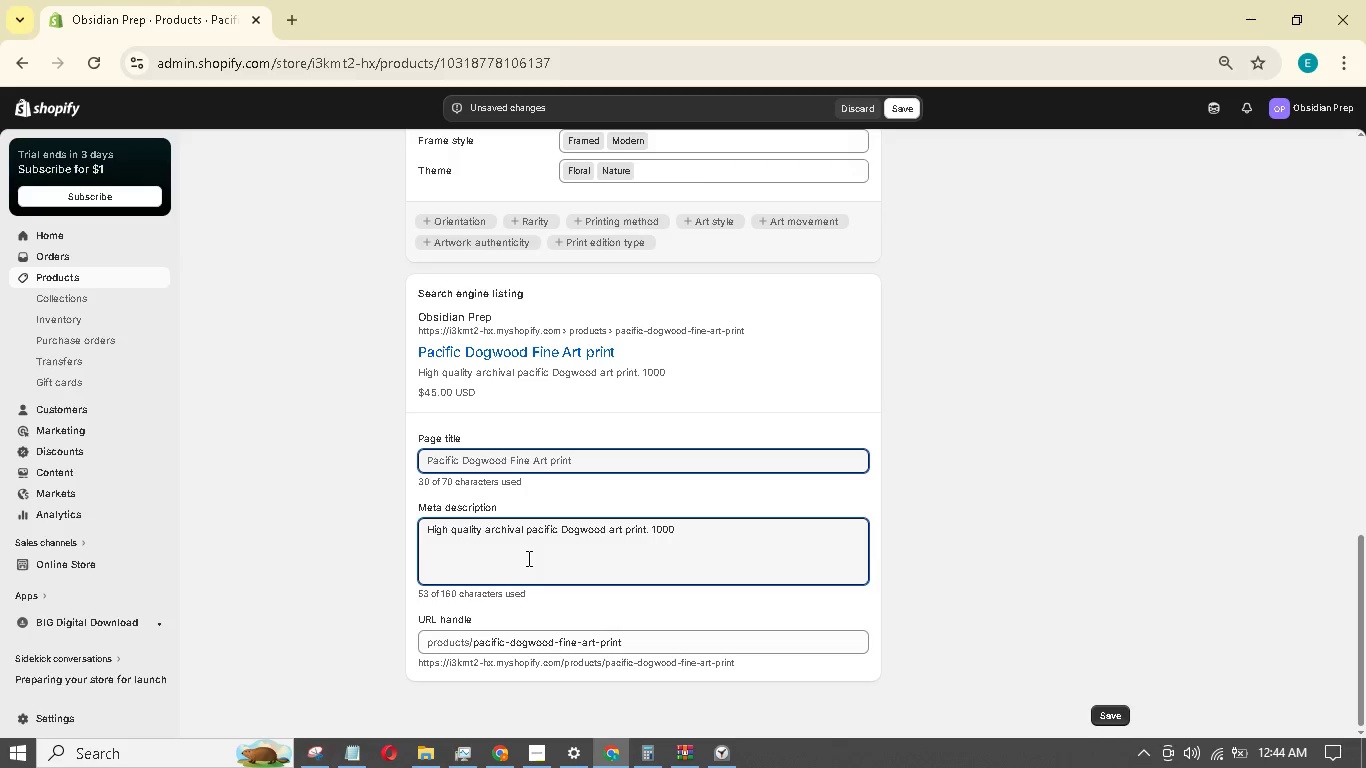 
hold_key(key=ShiftLeft, duration=1.5)
 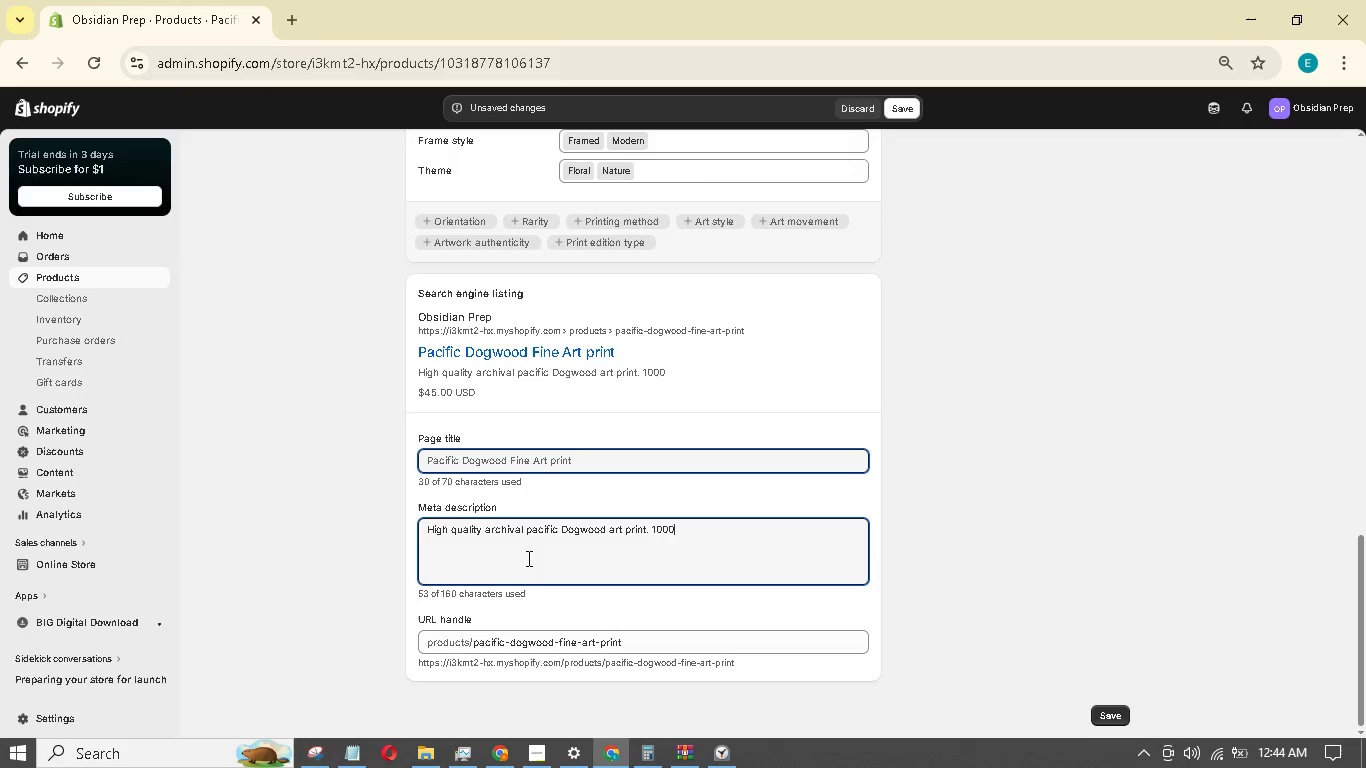 
key(Shift+5)
 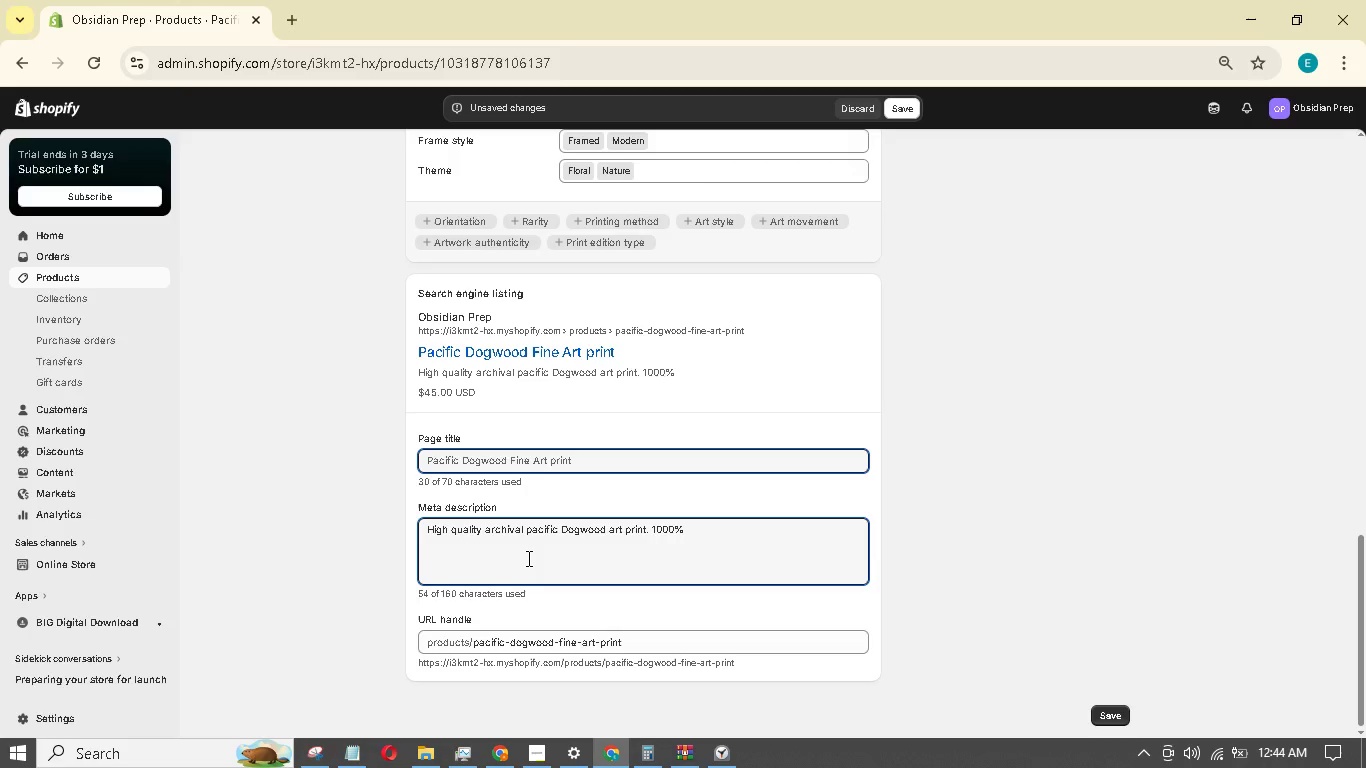 
key(ArrowLeft)
 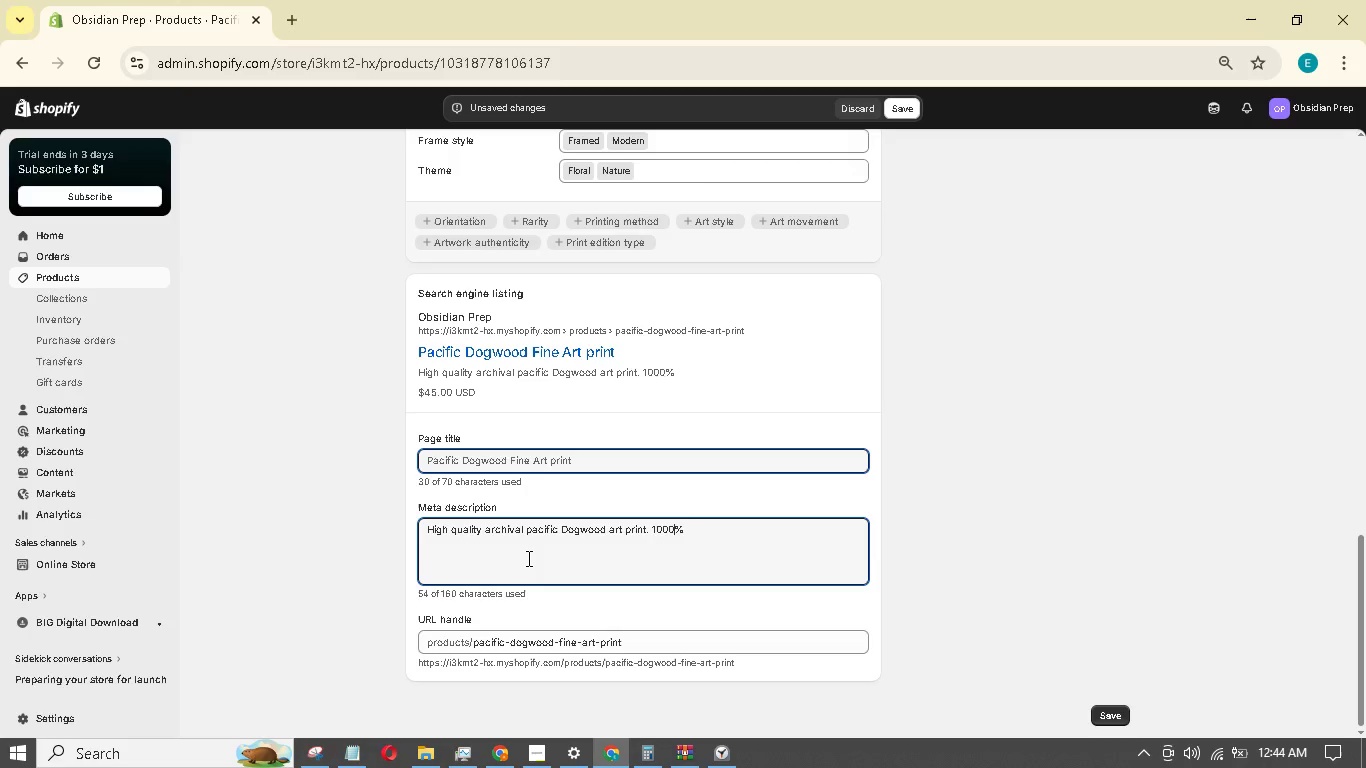 
key(Backspace)
 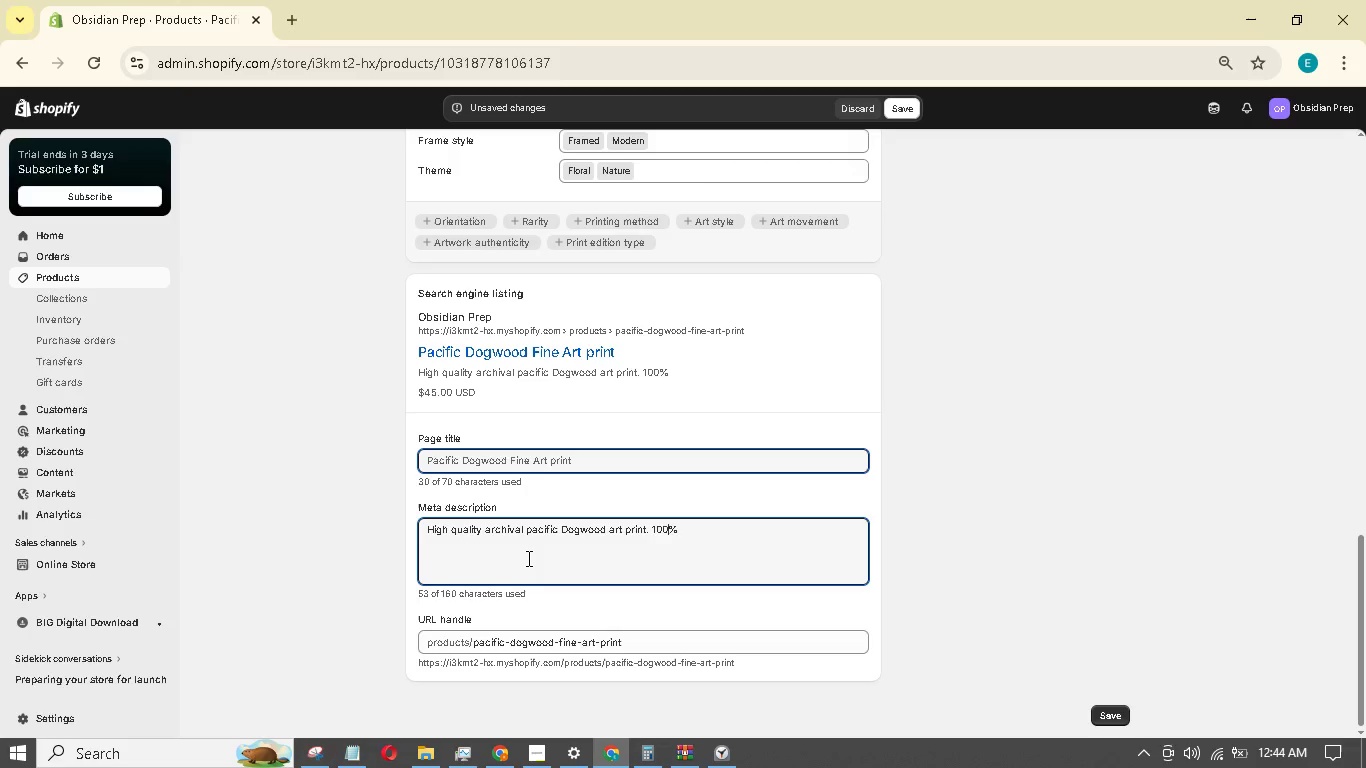 
key(ArrowRight)
 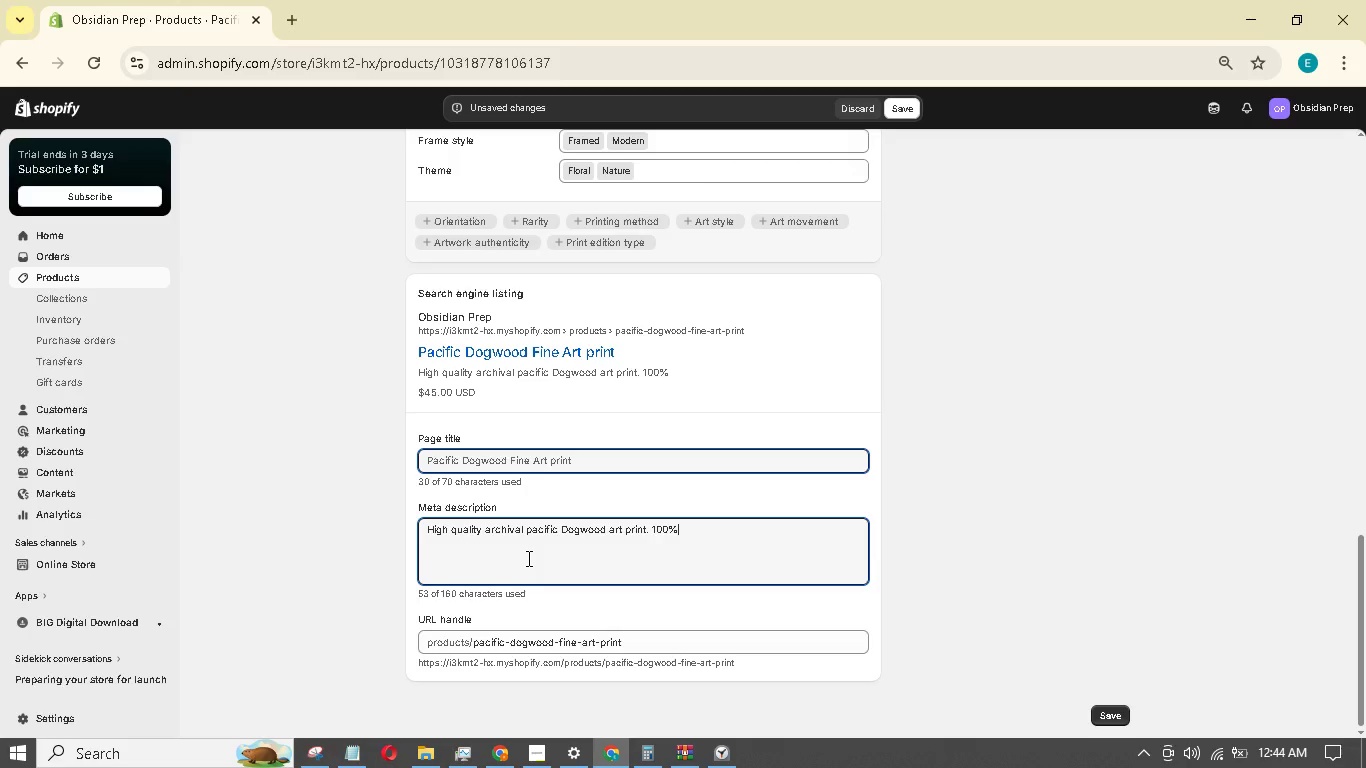 
type( of proc)
 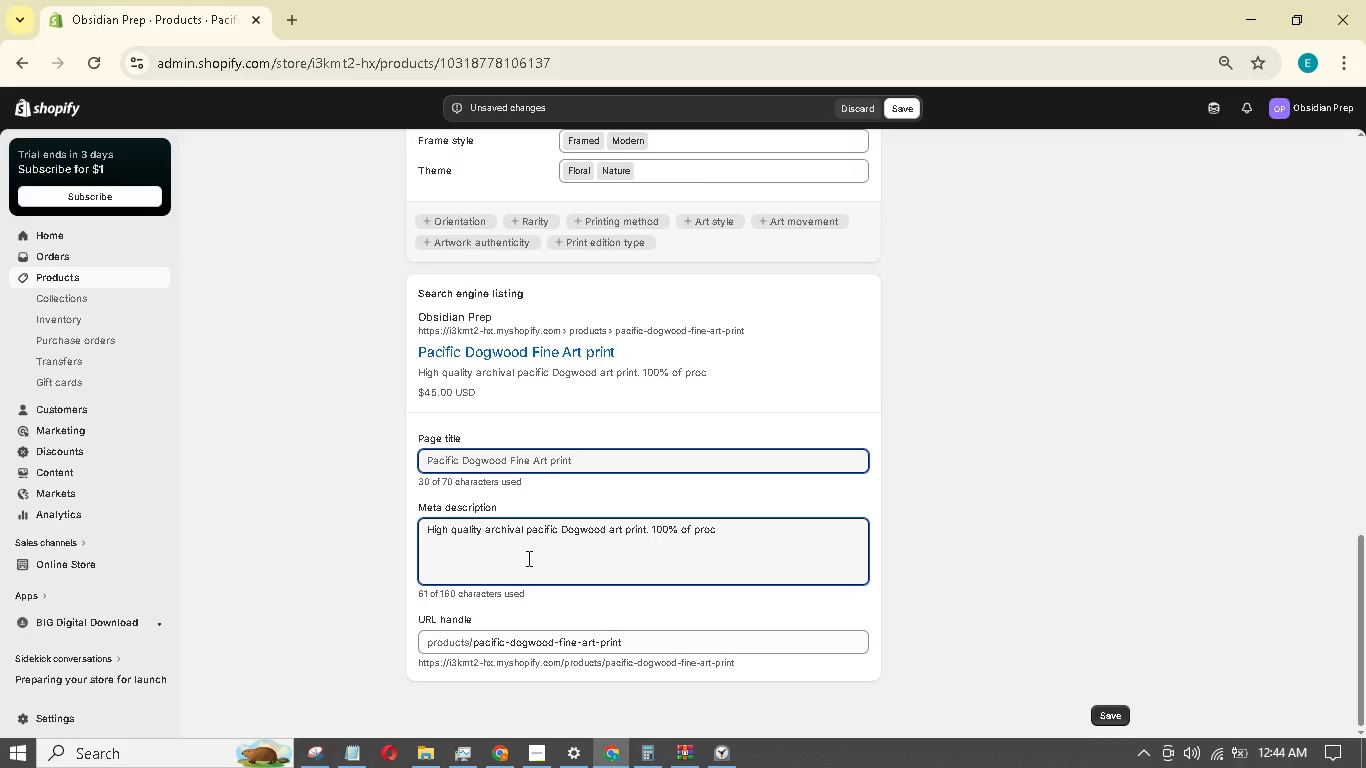 
type(eeds fund urban reforestation.)
 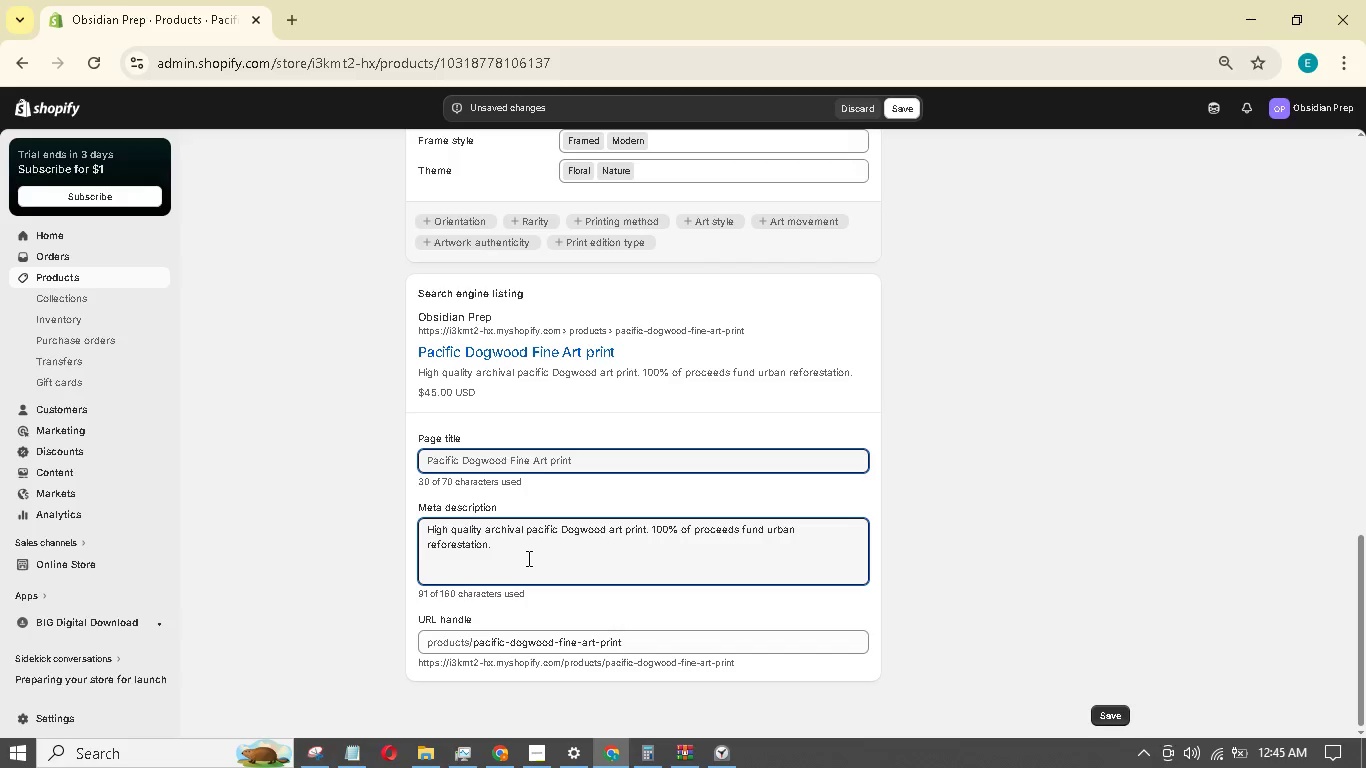 
type( FLAT $5 shipping nationwide.)
 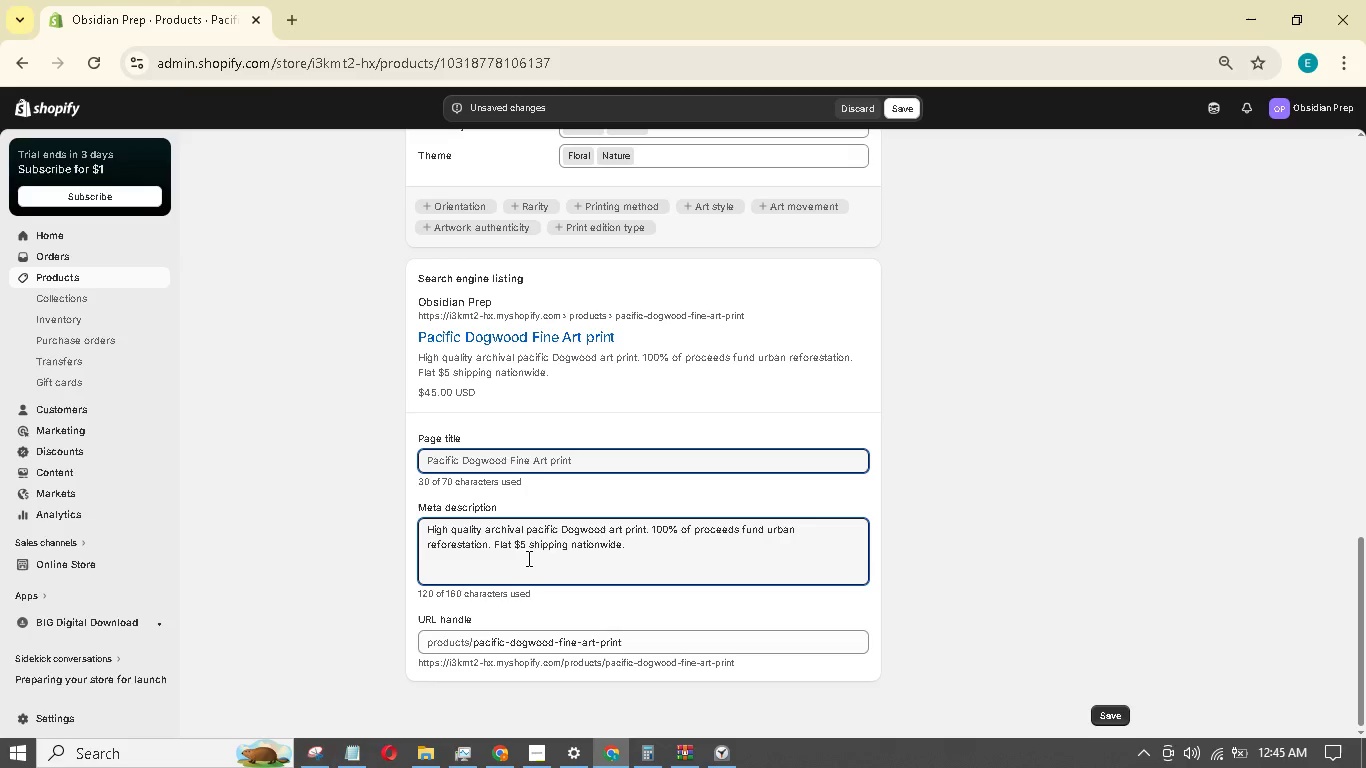 
left_click([631, 462])
 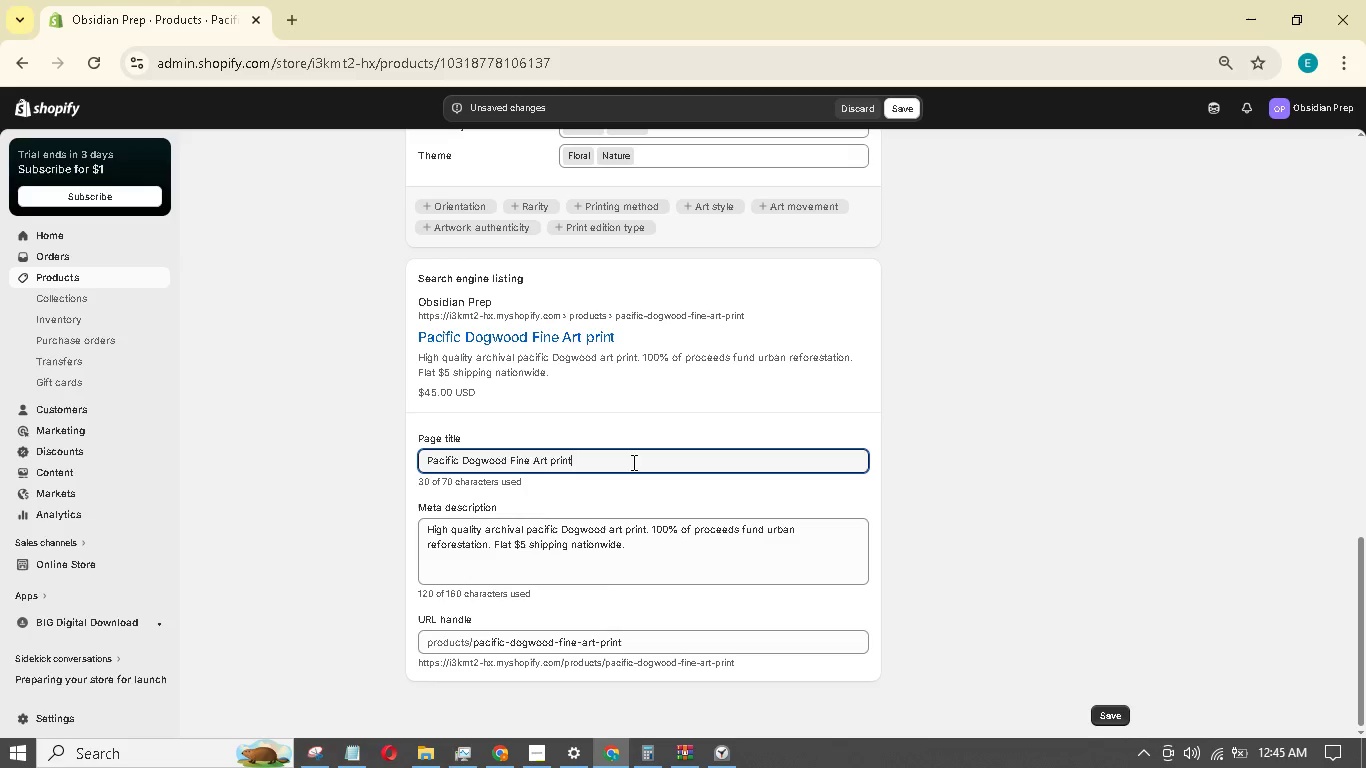 
type( \ Seedling and stone)
 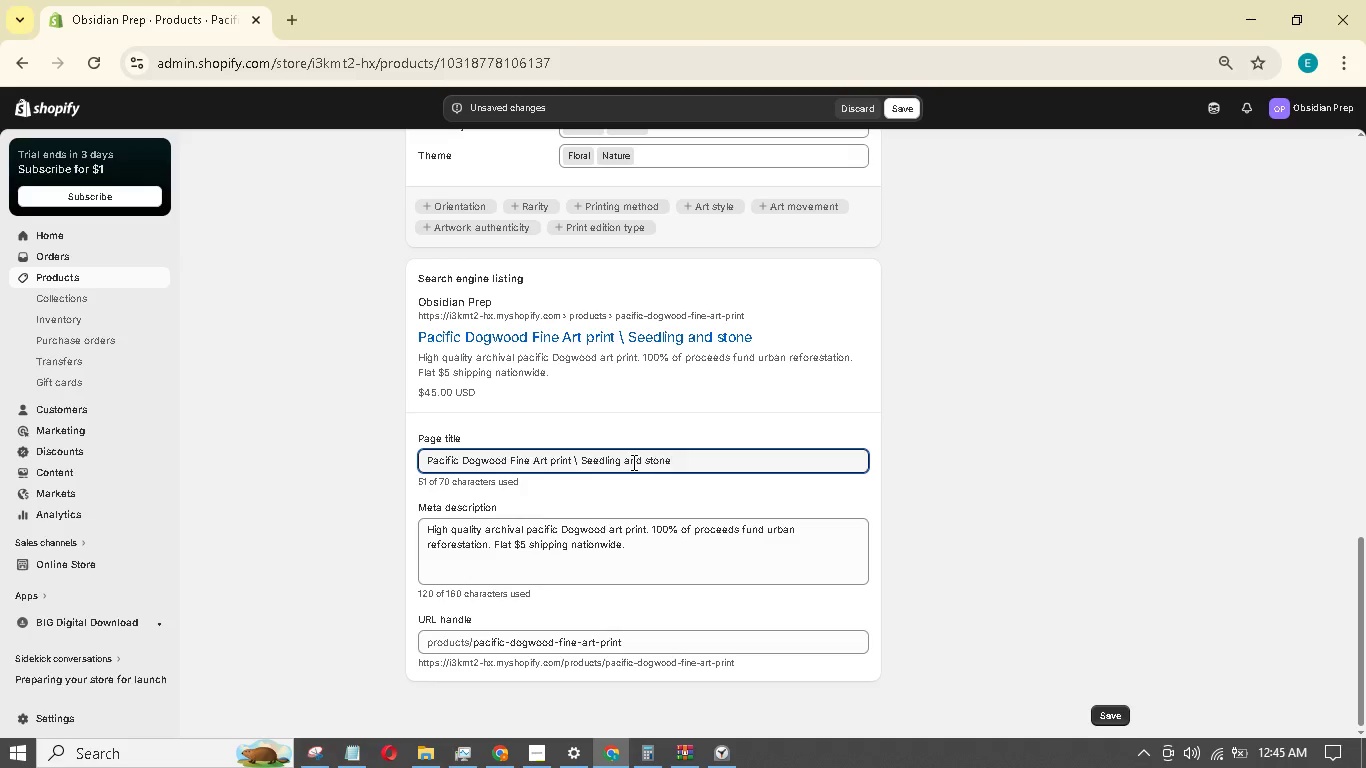 
scroll: coordinate [799, 507], scroll_direction: up, amount: 15.0
 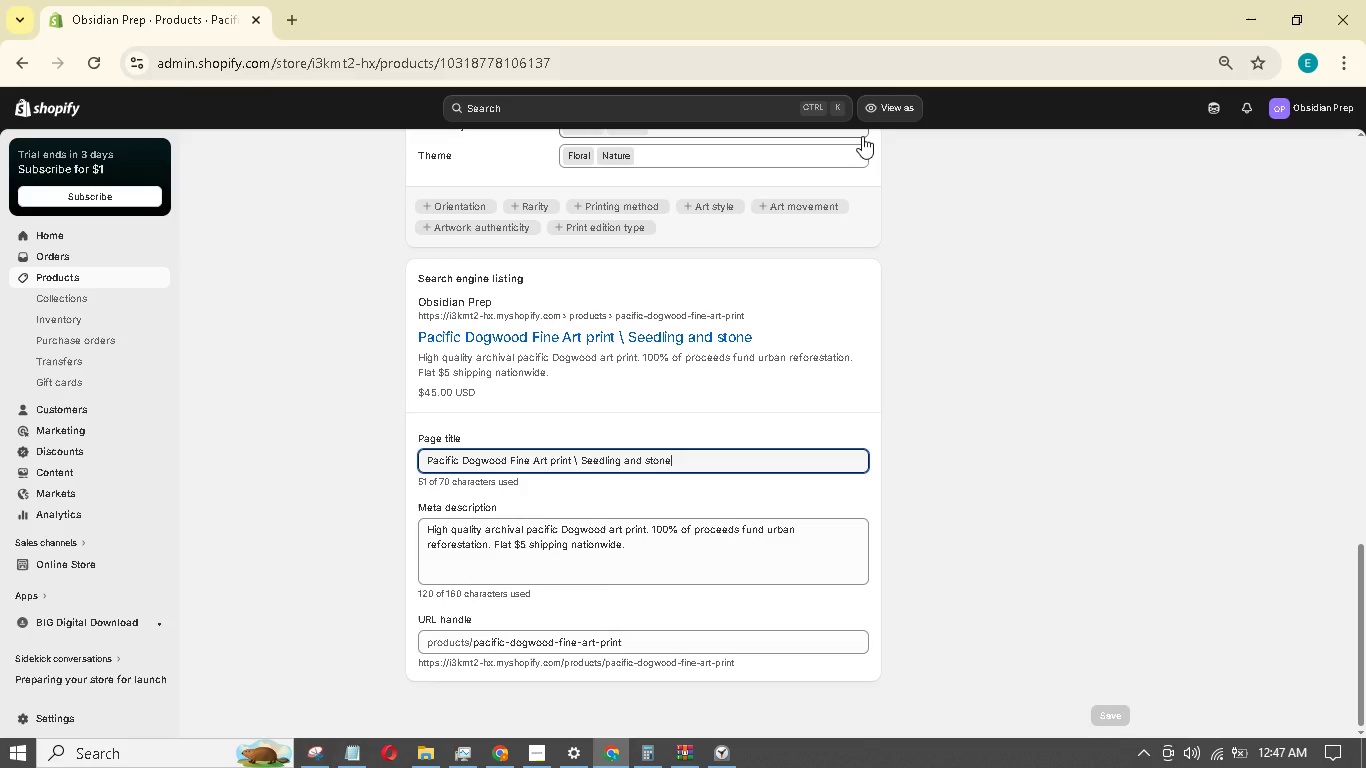 
wait(84.0)
 